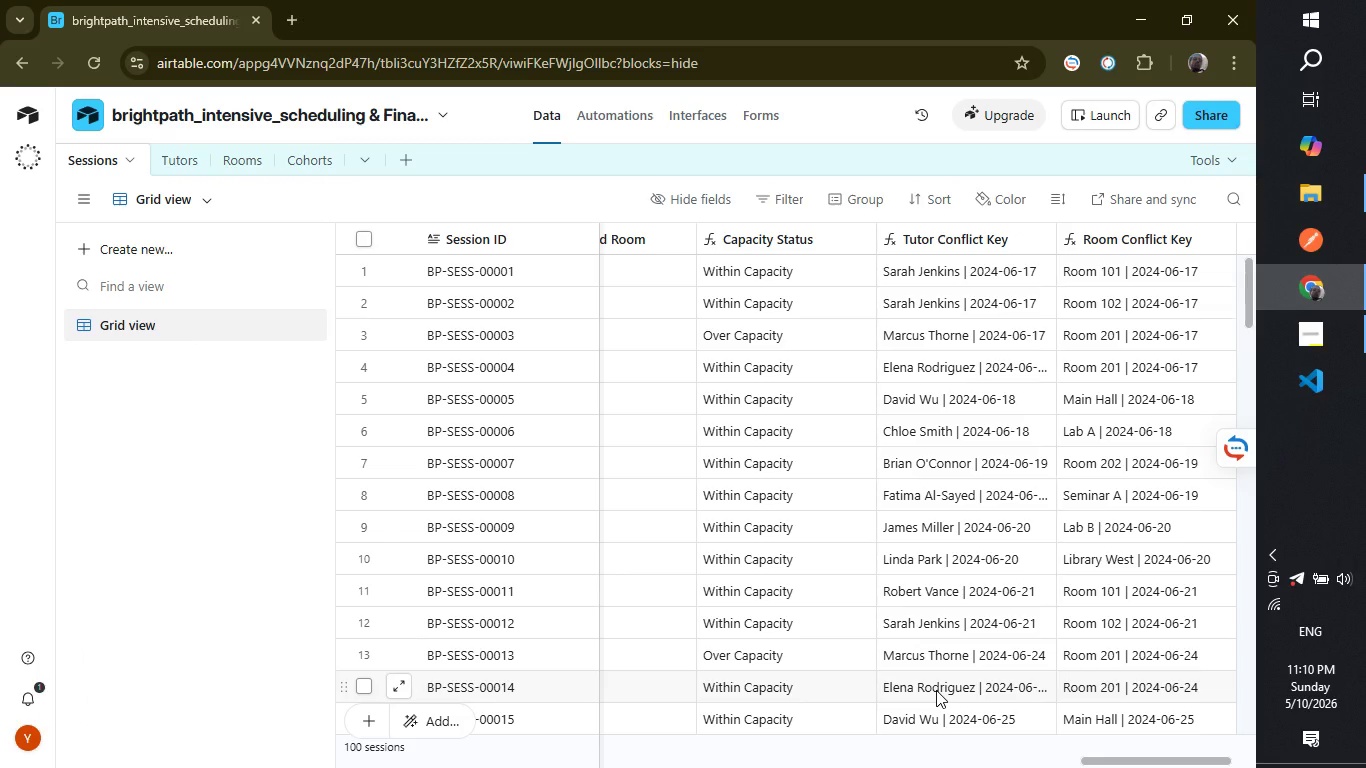 
wait(14.77)
 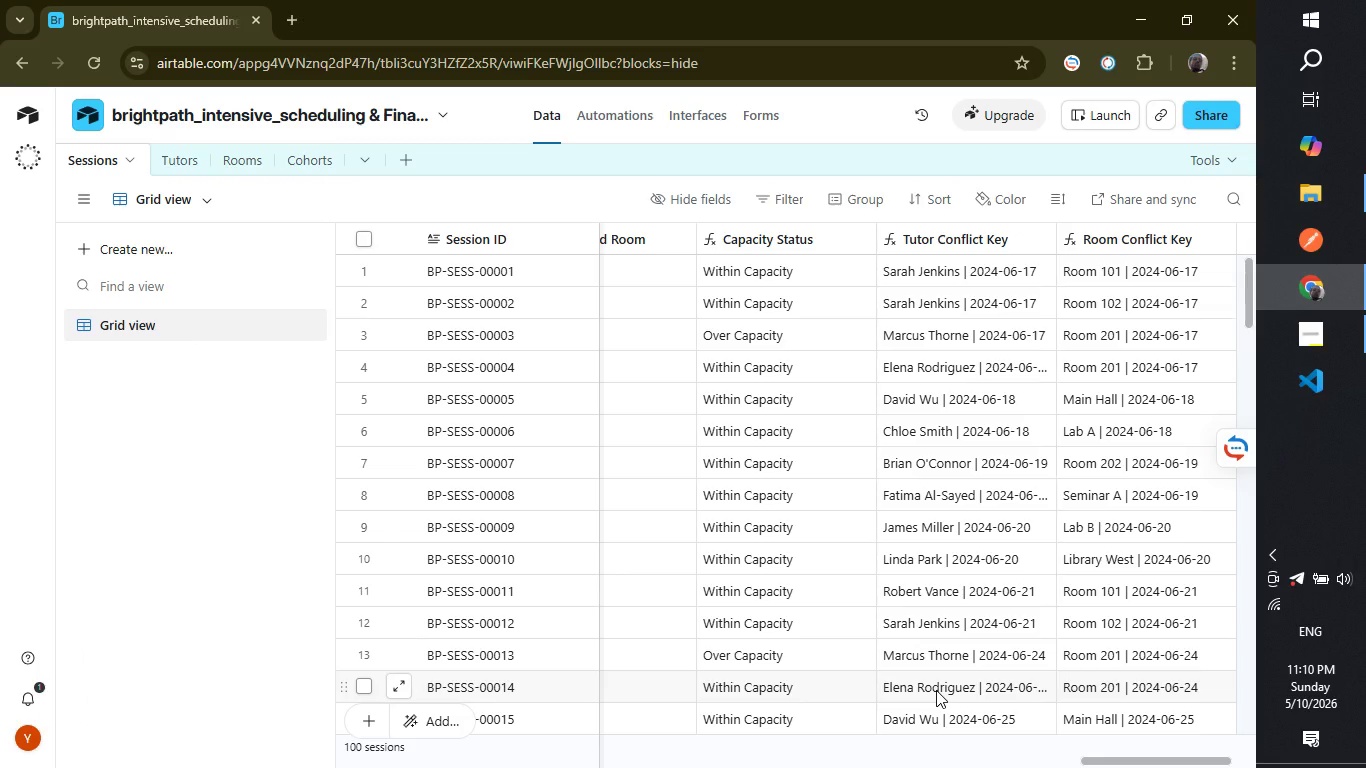 
left_click_drag(start_coordinate=[1115, 758], to_coordinate=[1186, 750])
 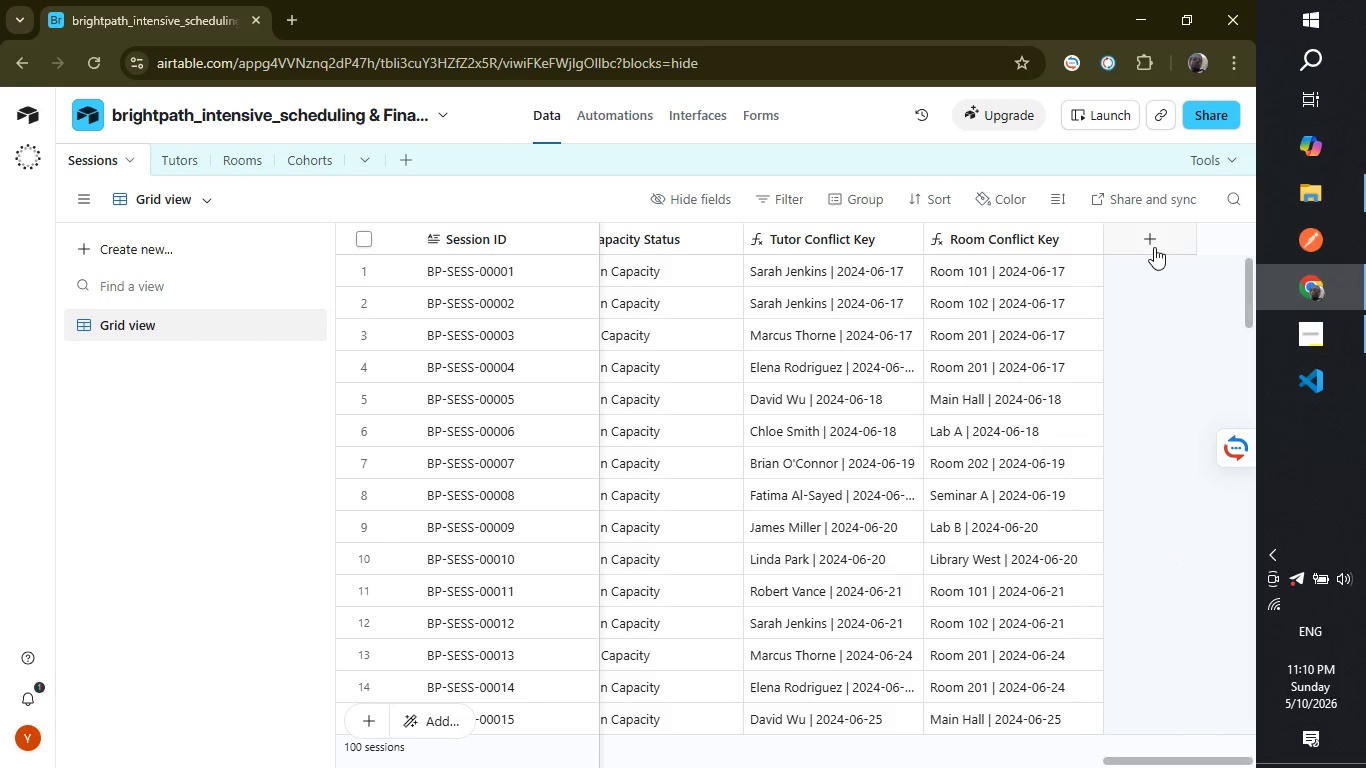 
left_click([1154, 247])
 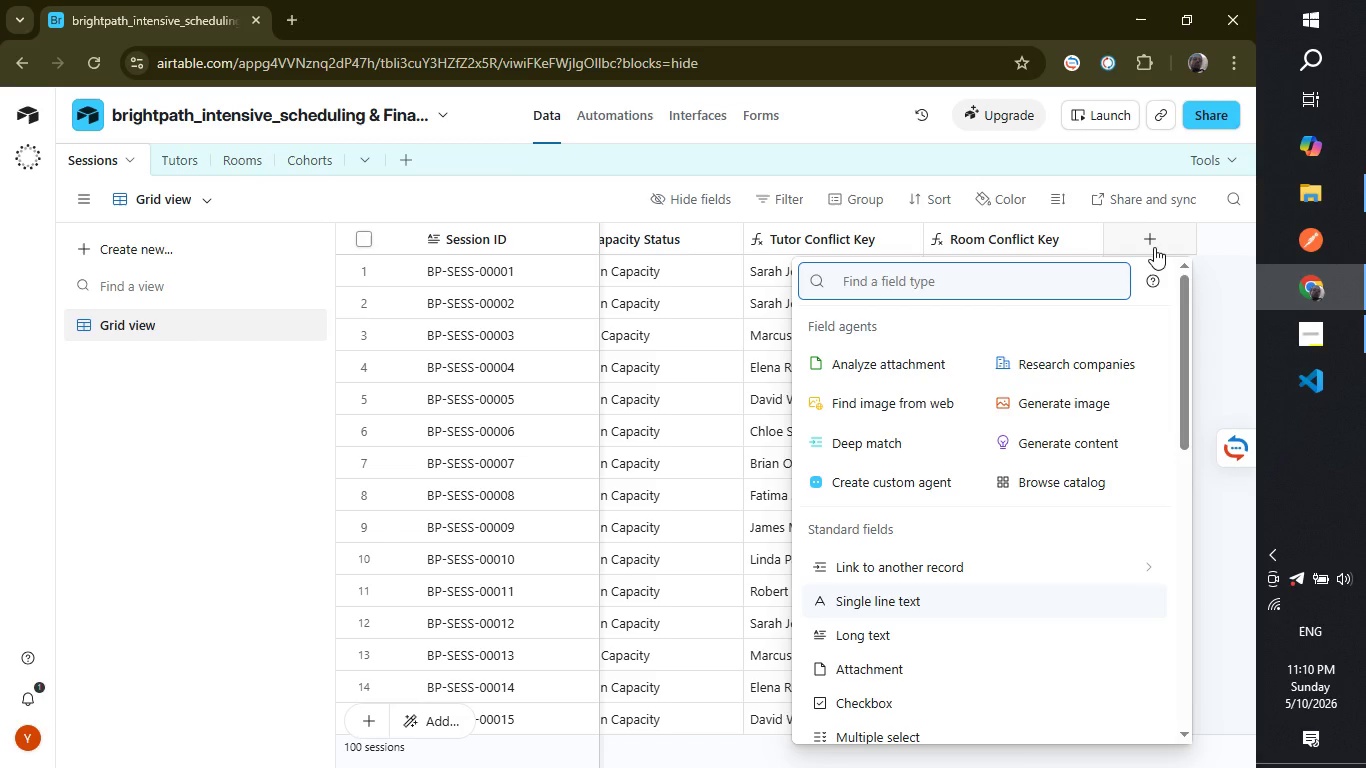 
wait(9.89)
 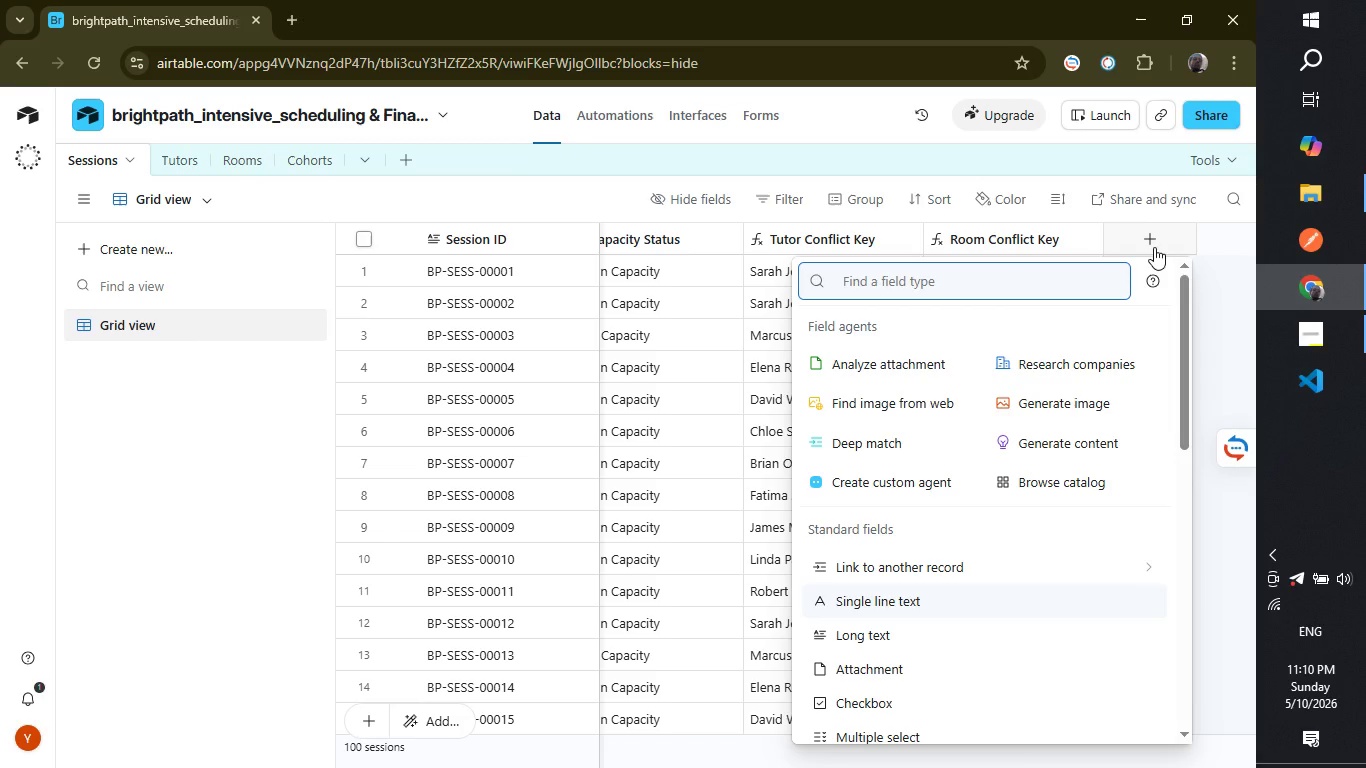 
type(for)
 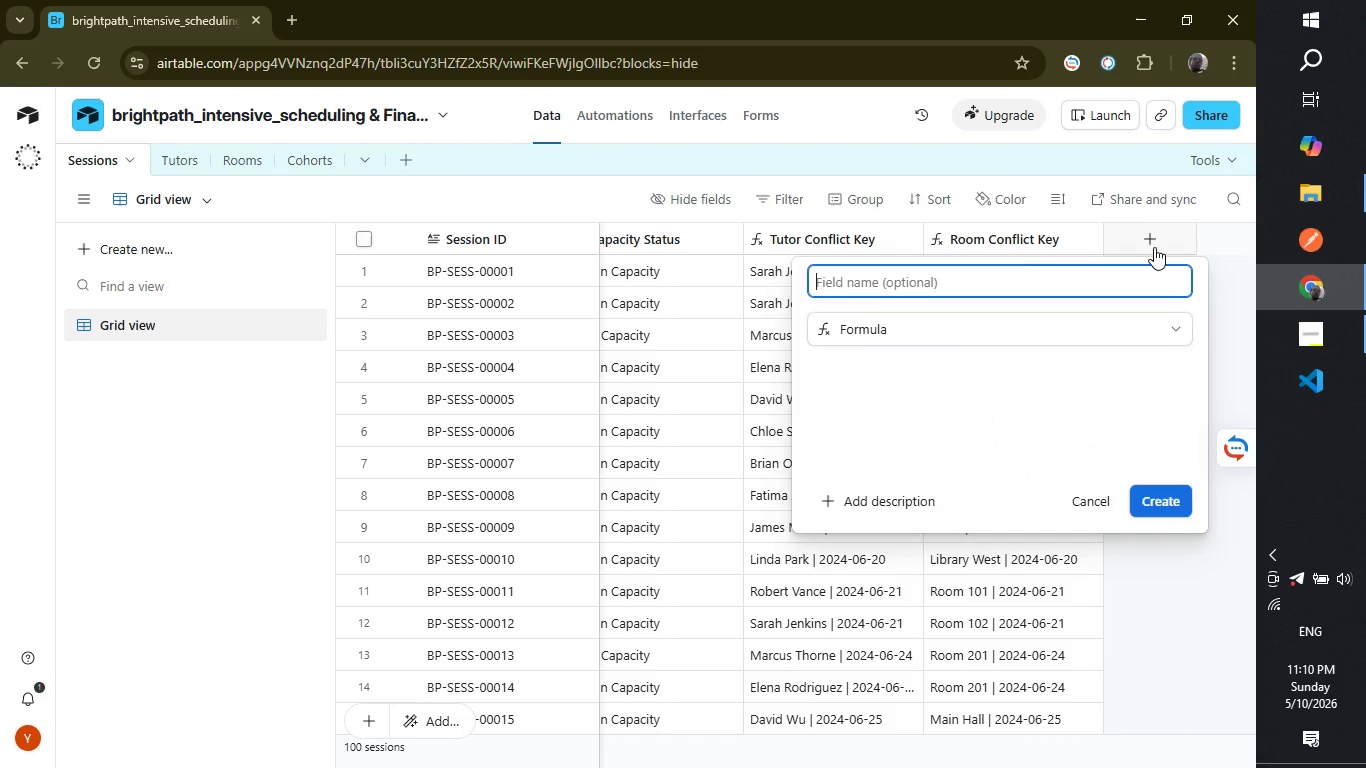 
key(Enter)
 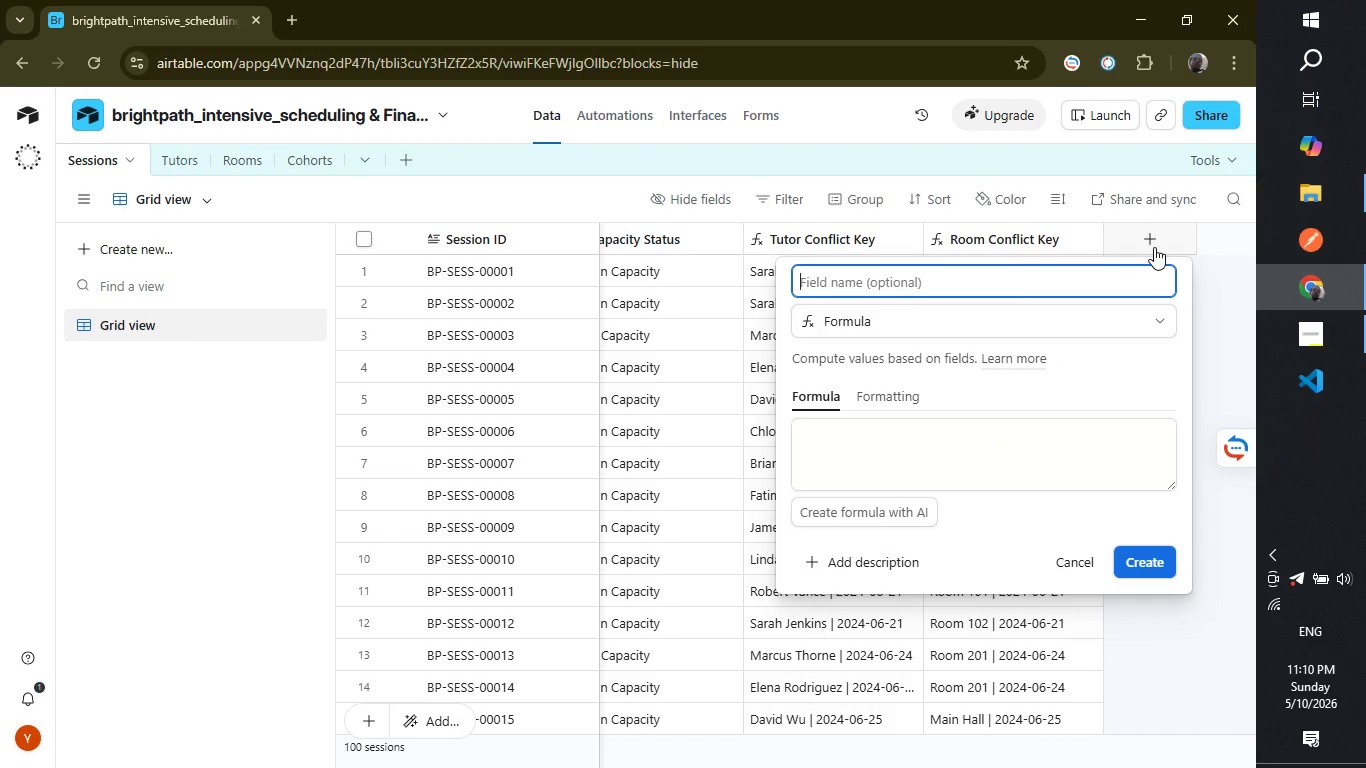 
type(Possible Tutor Conflict)
 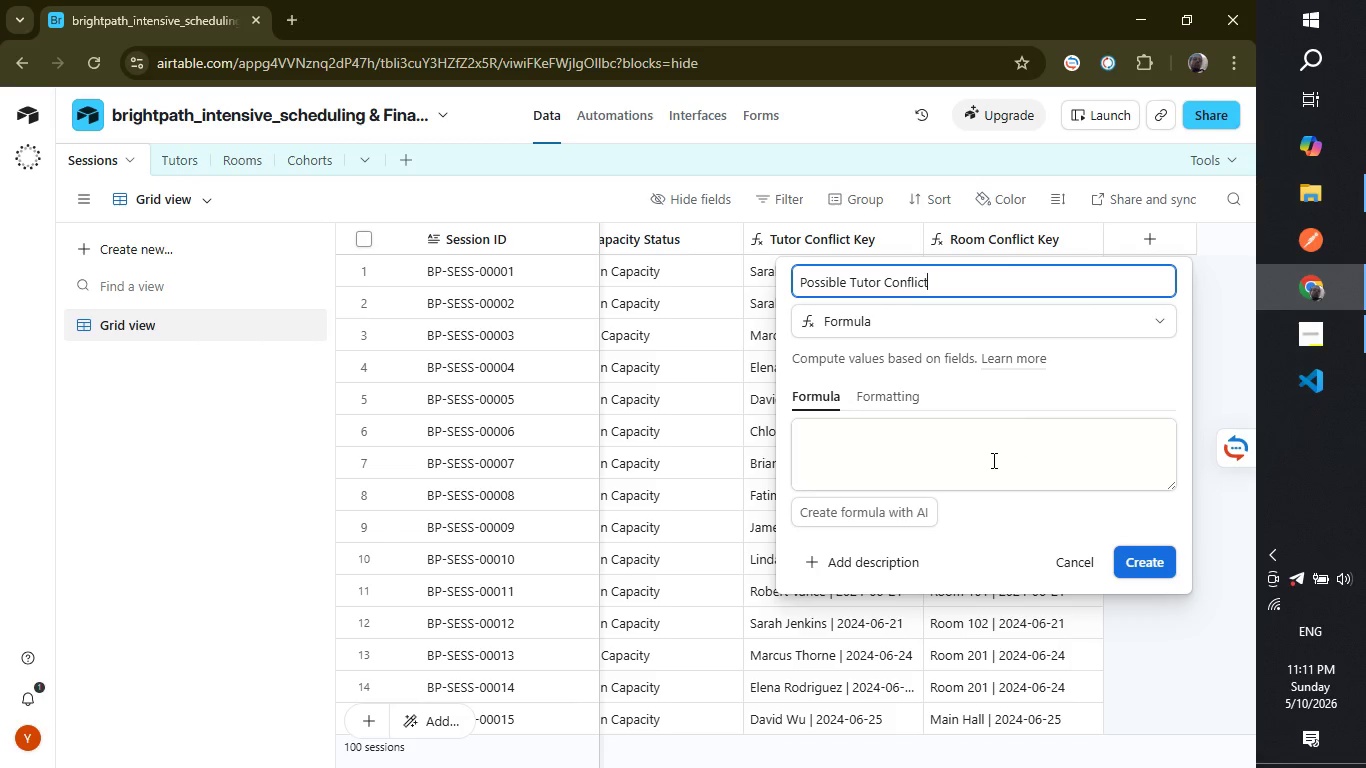 
left_click([992, 460])
 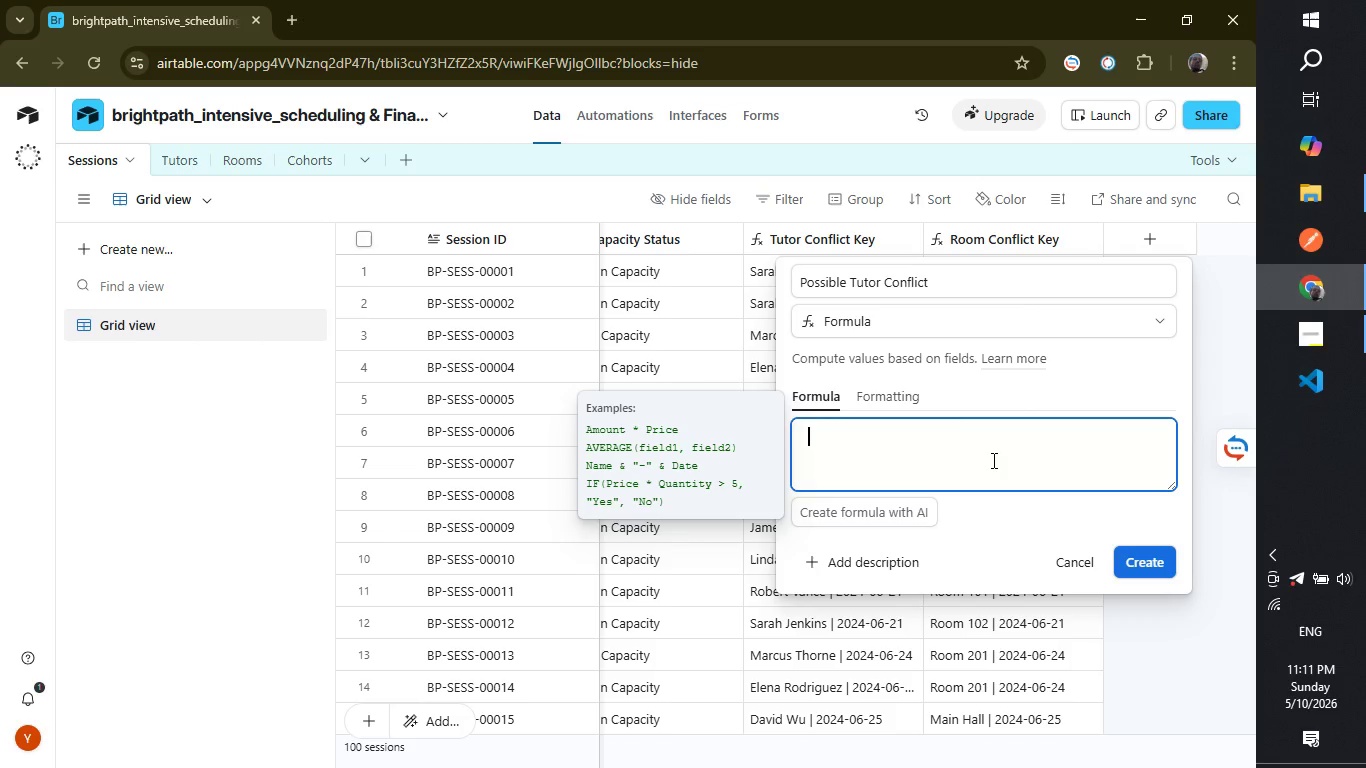 
wait(5.58)
 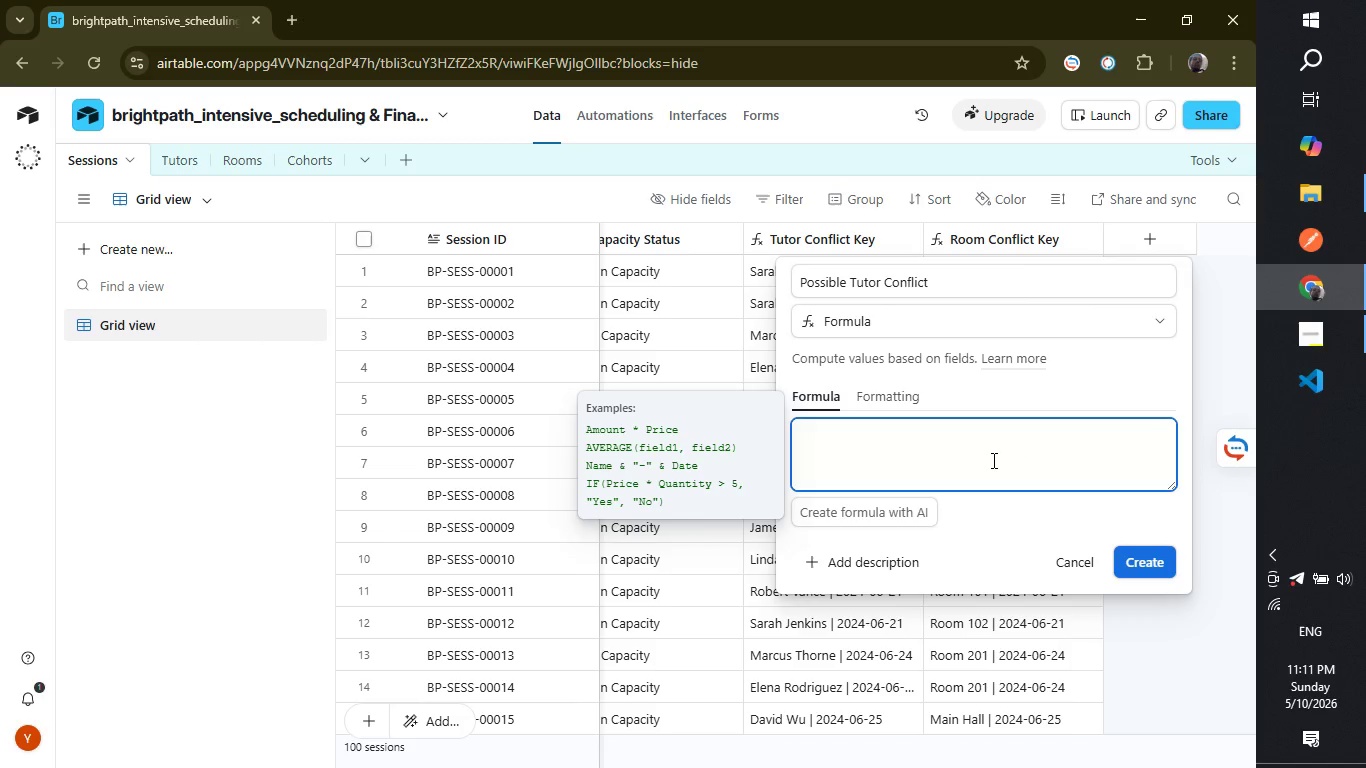 
key(Shift+ShiftLeft)
 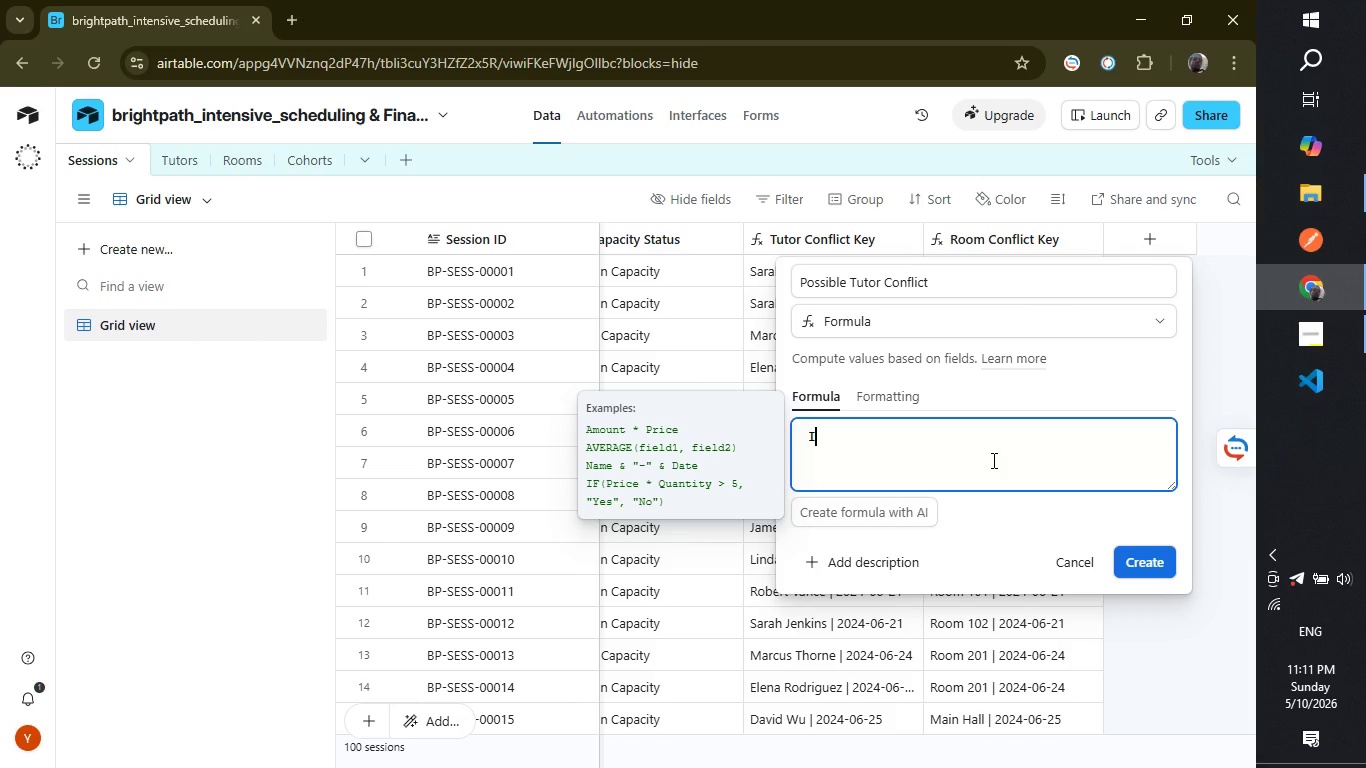 
key(Shift+I)
 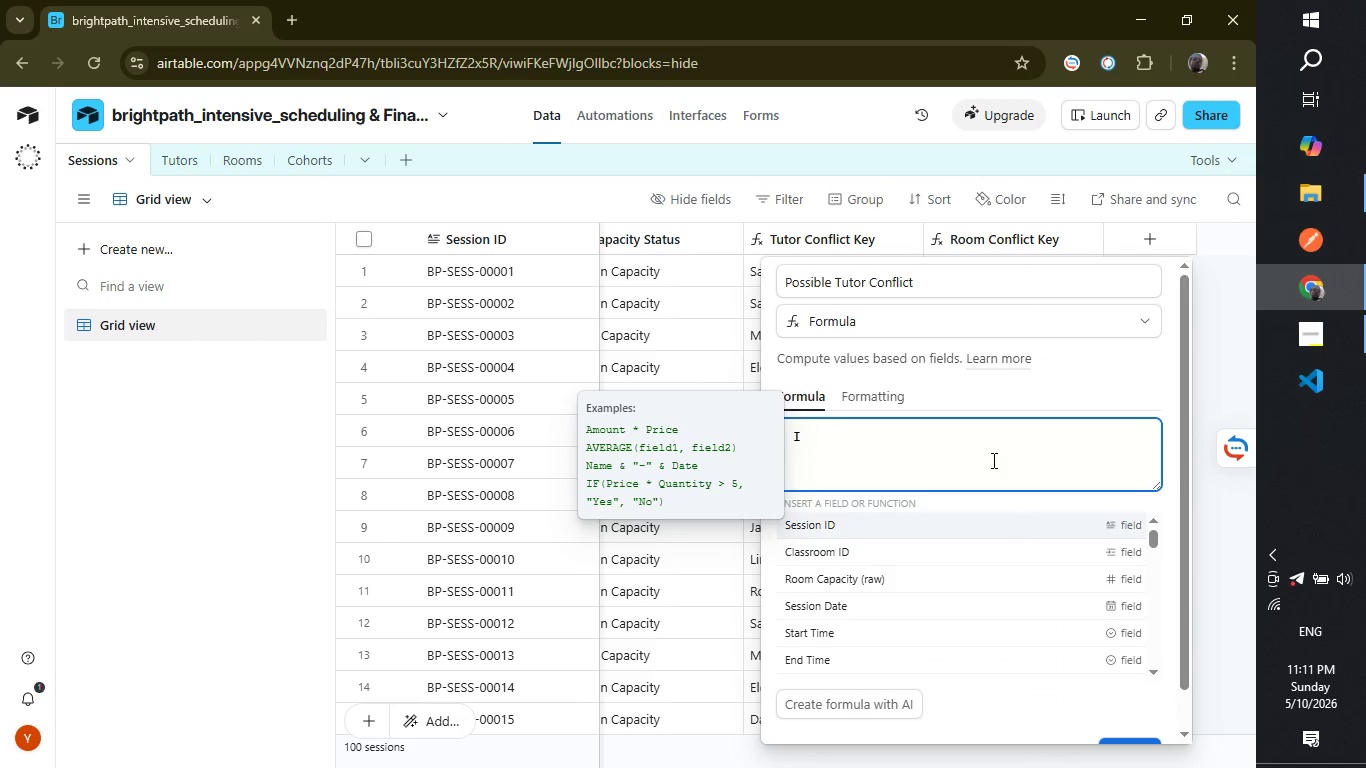 
key(Shift+ShiftRight)
 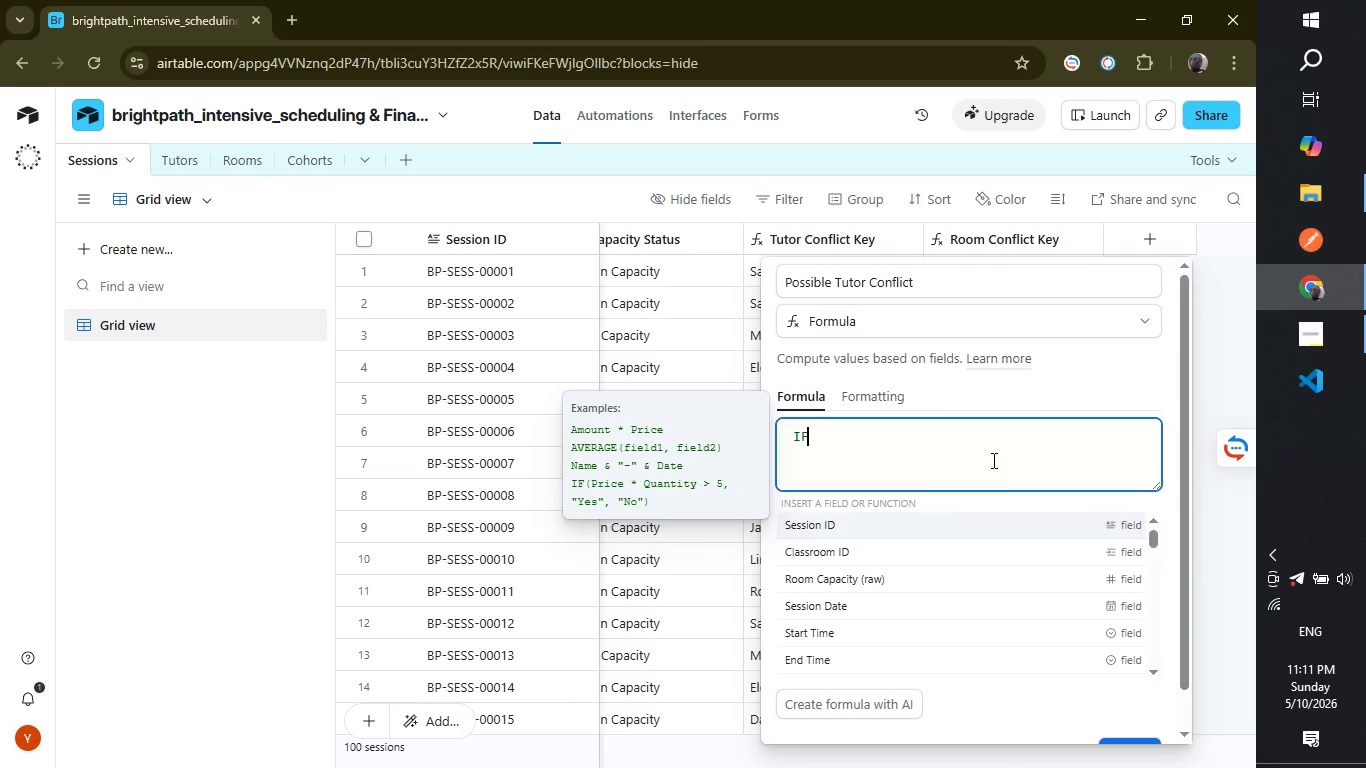 
key(Shift+F)
 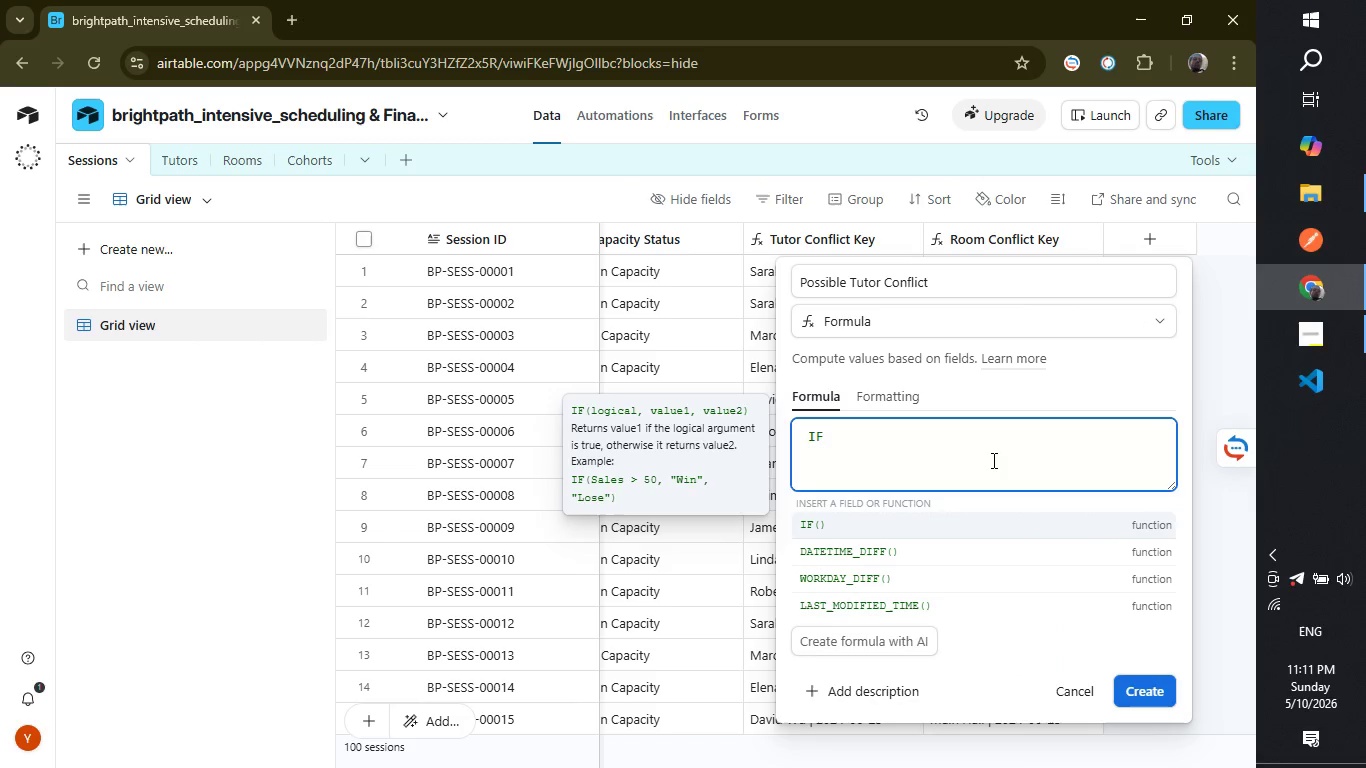 
key(Shift+ShiftLeft)
 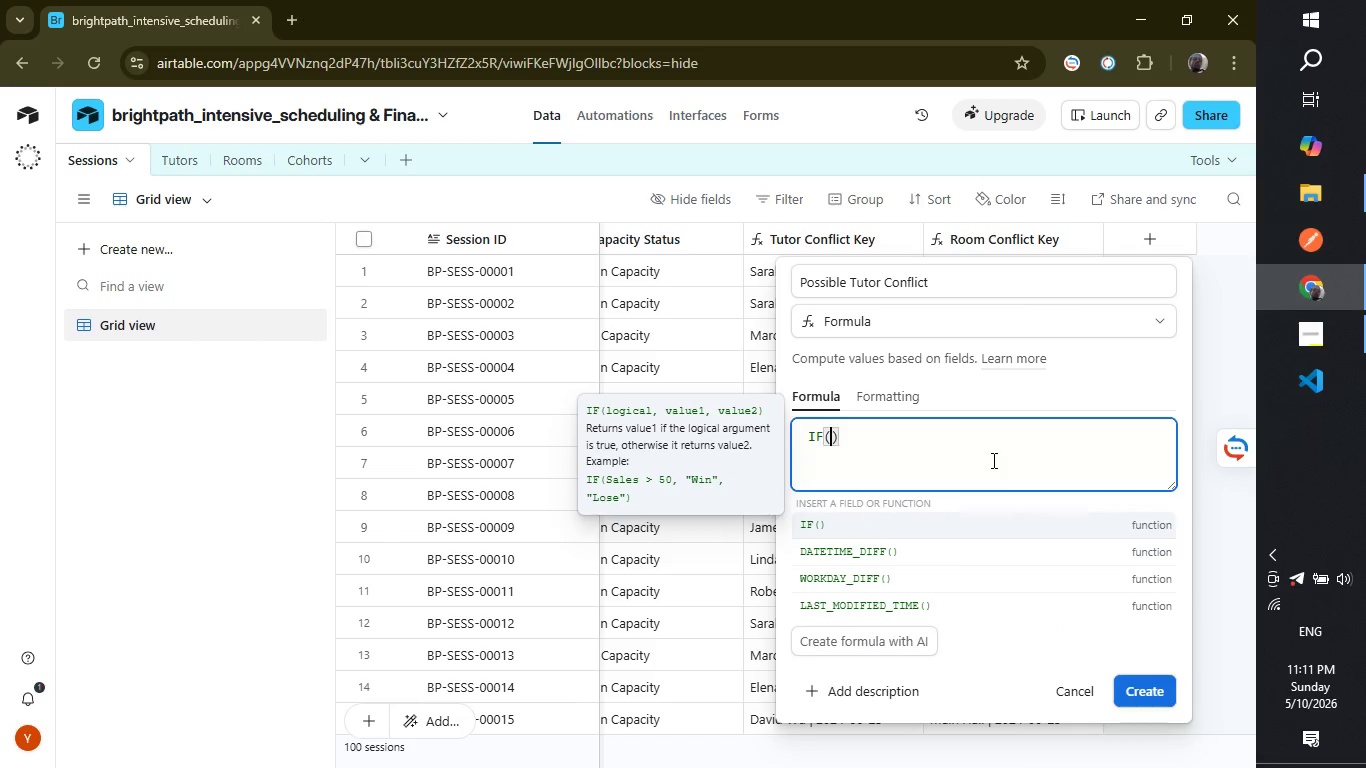 
key(Shift+9)
 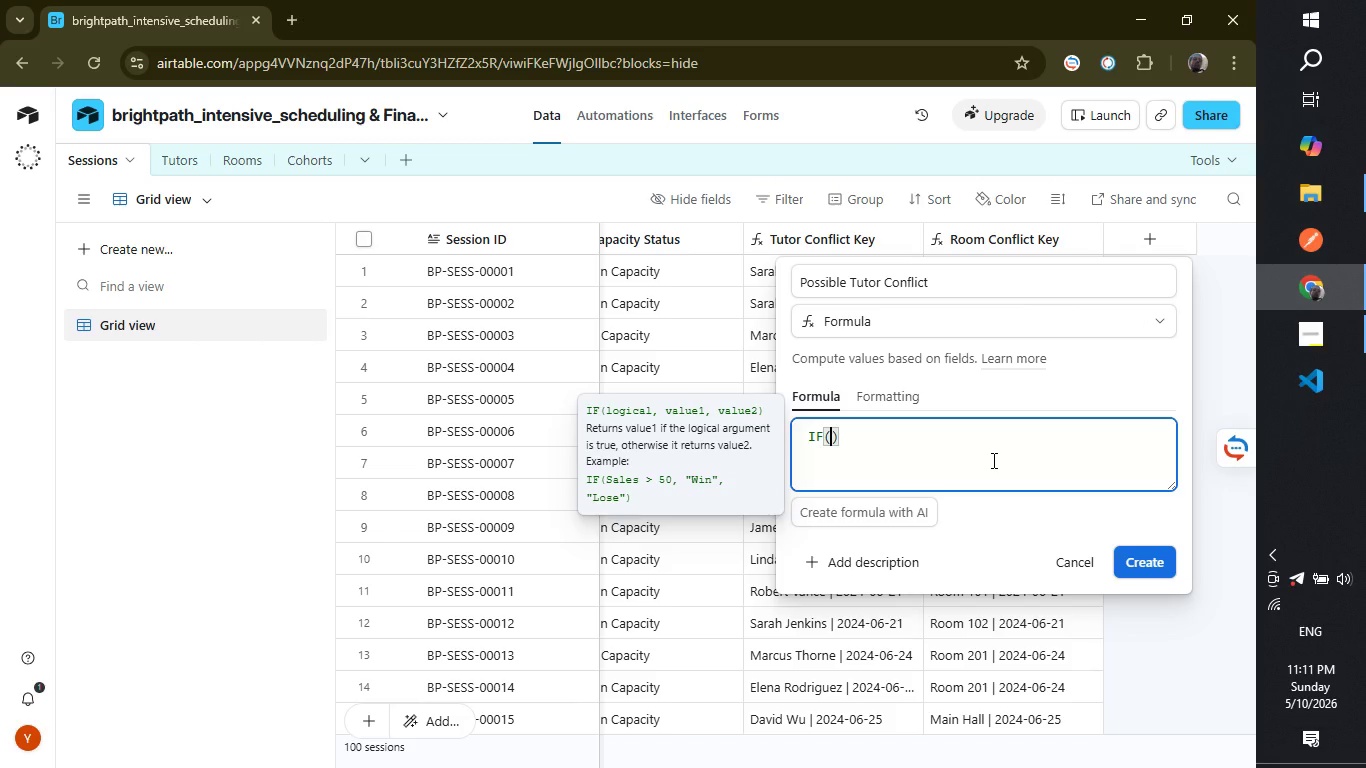 
key(Enter)
 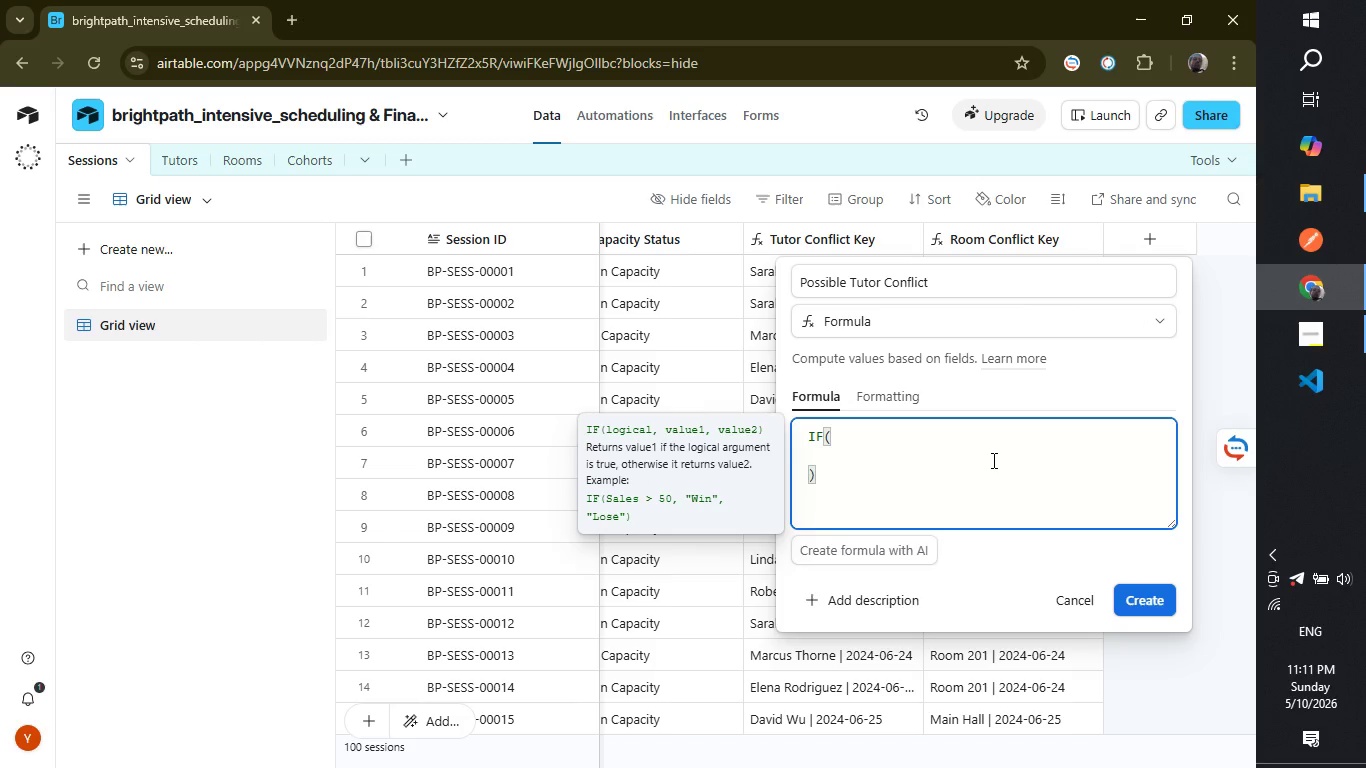 
type(COUNTA)
 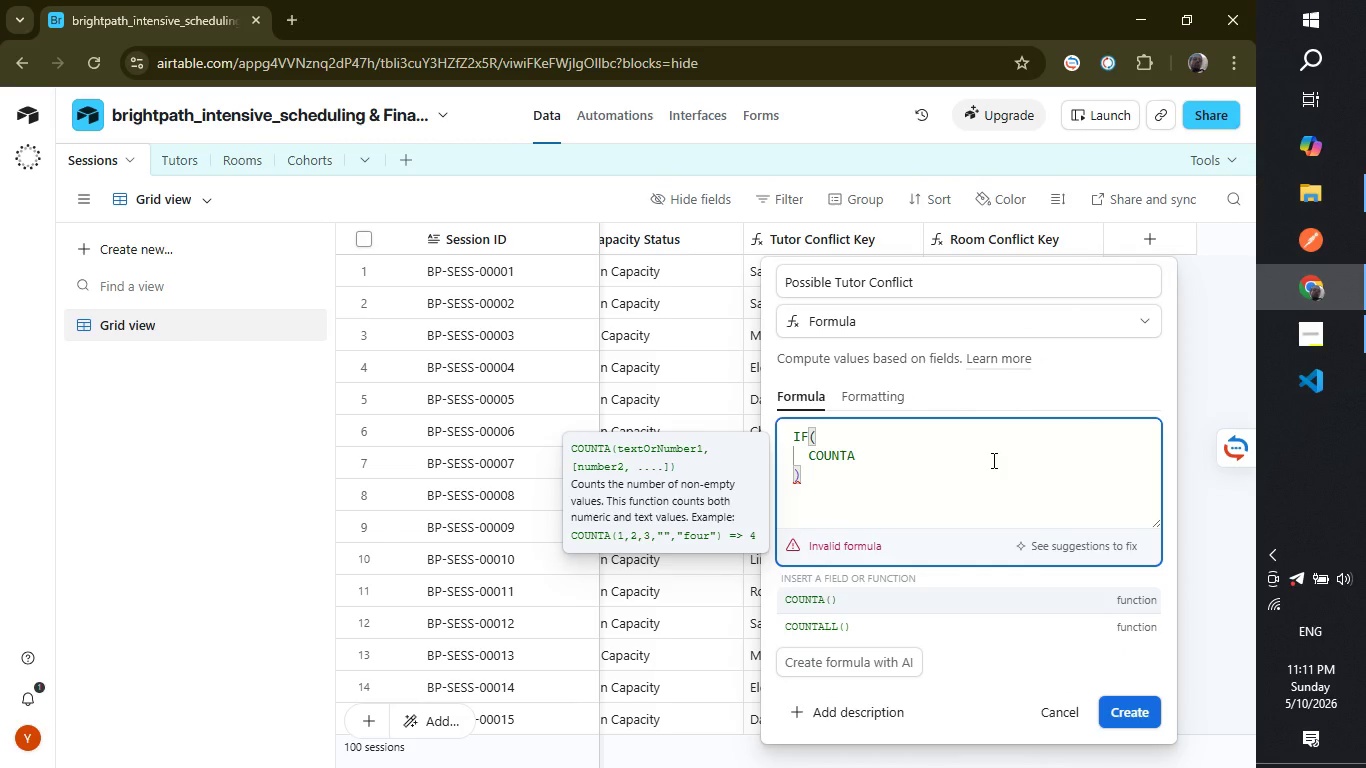 
key(ArrowDown)
 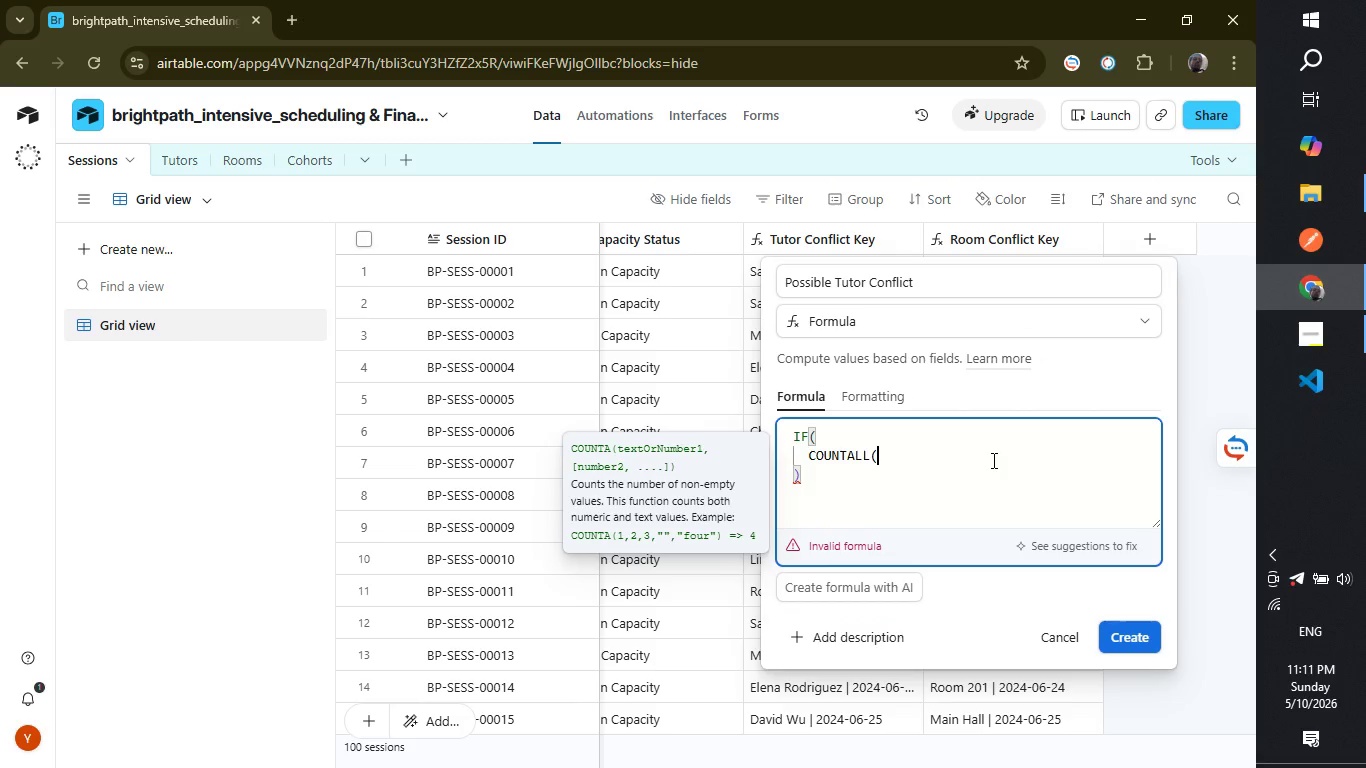 
key(Enter)
 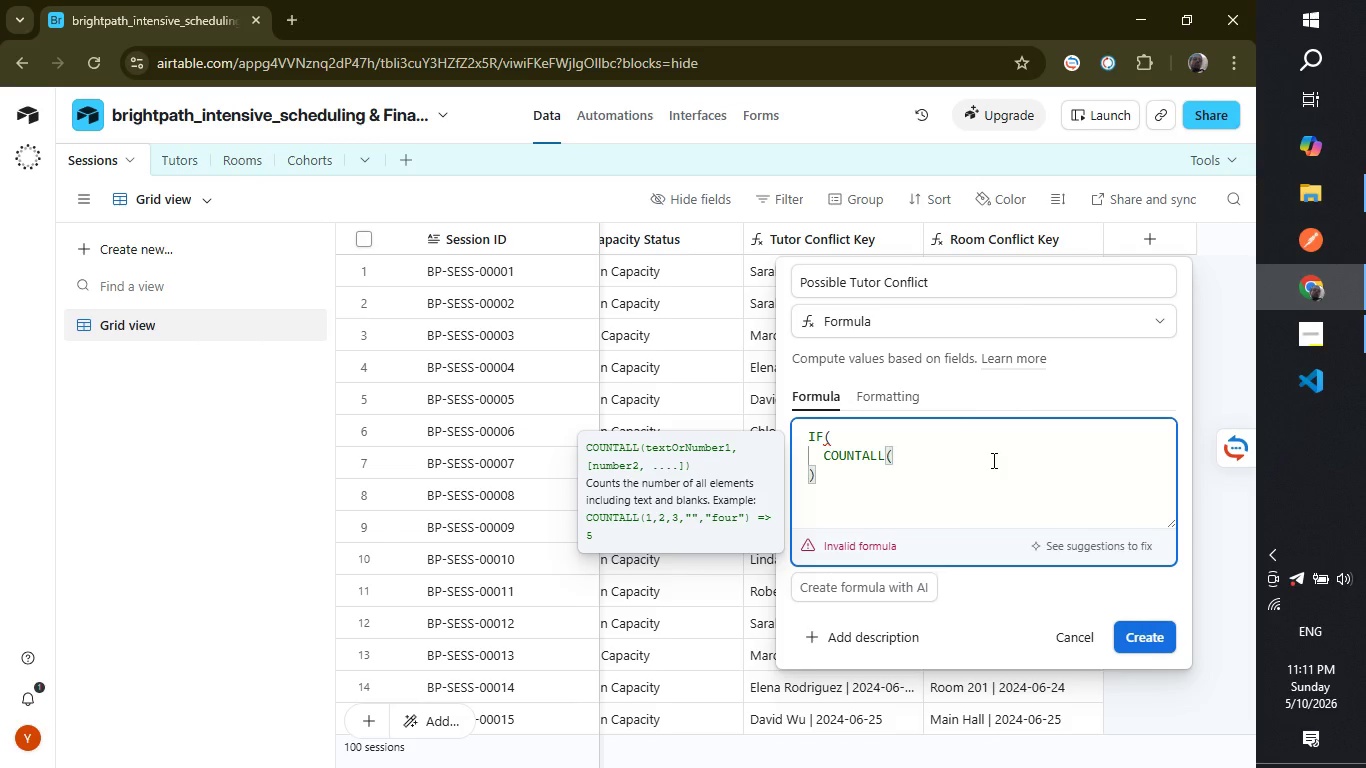 
wait(12.33)
 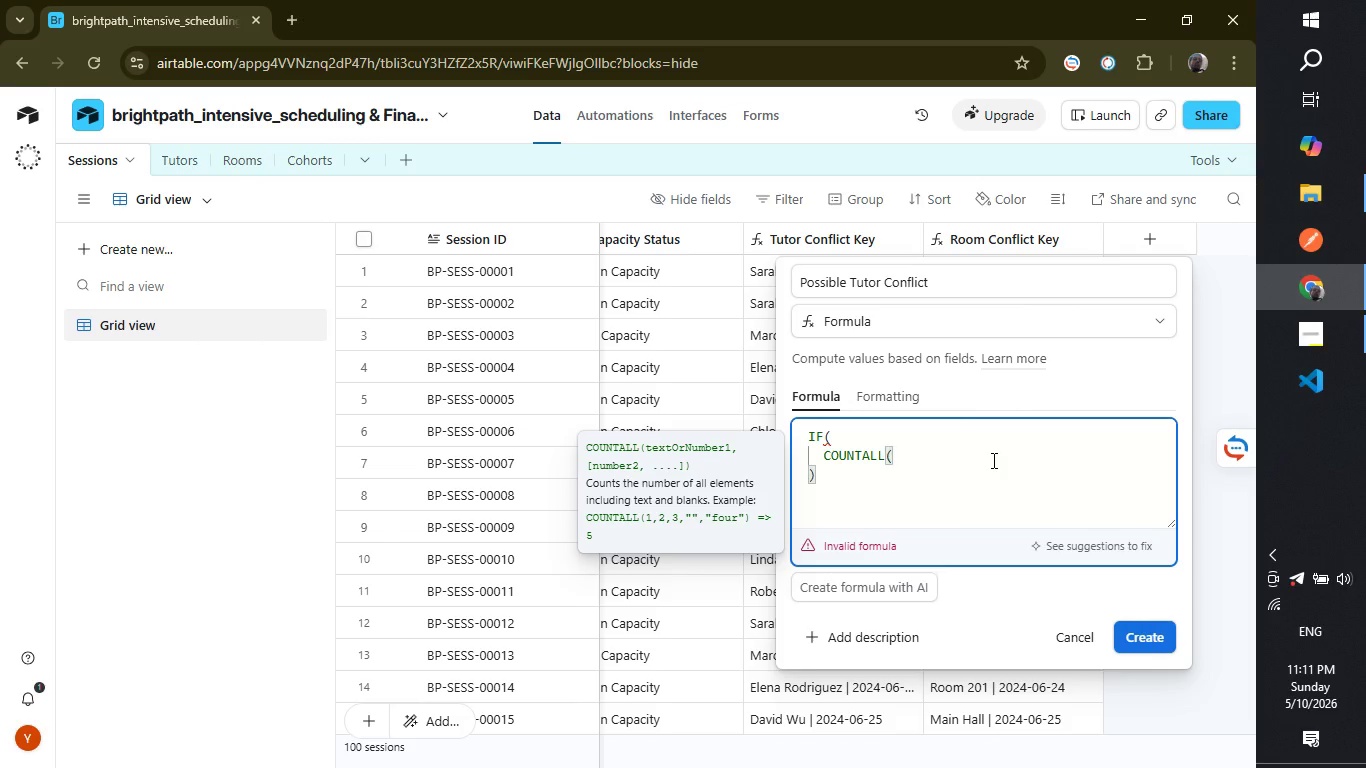 
key(Enter)
 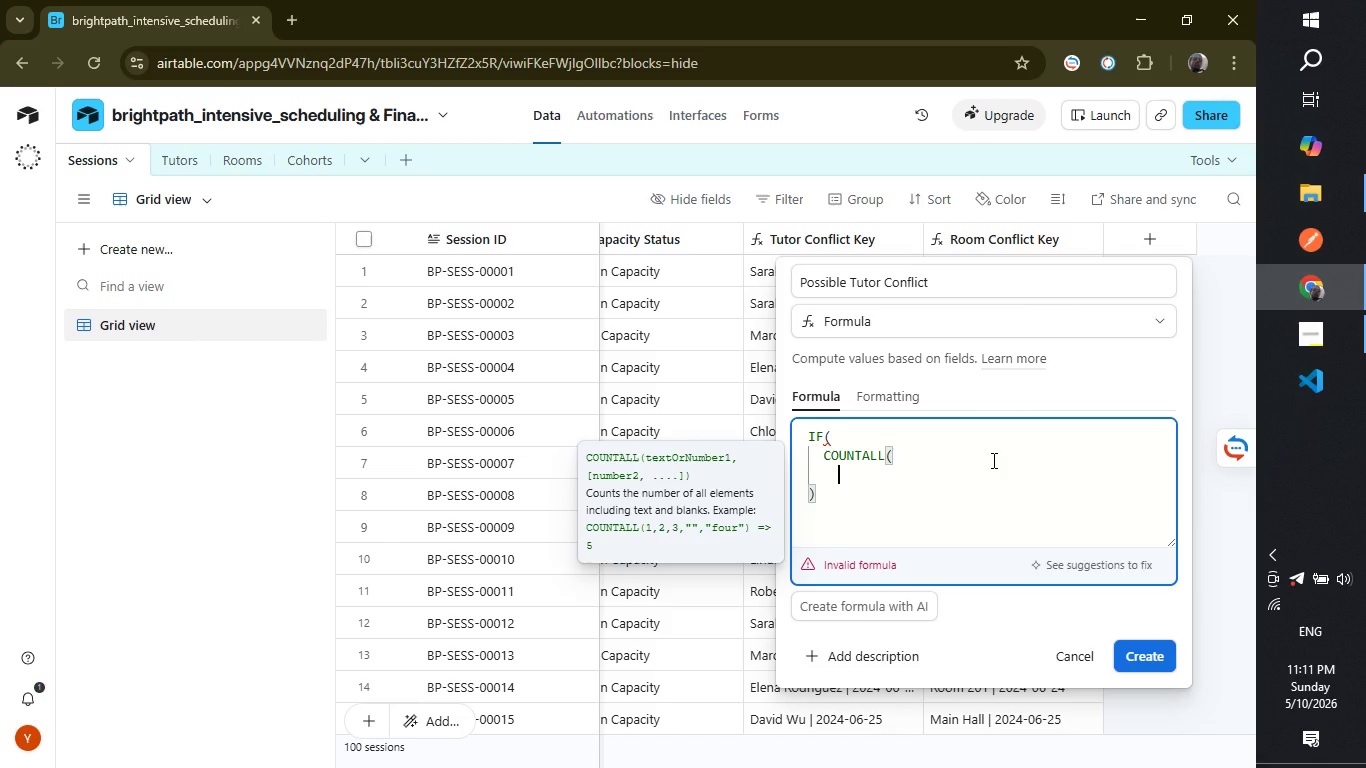 
wait(7.89)
 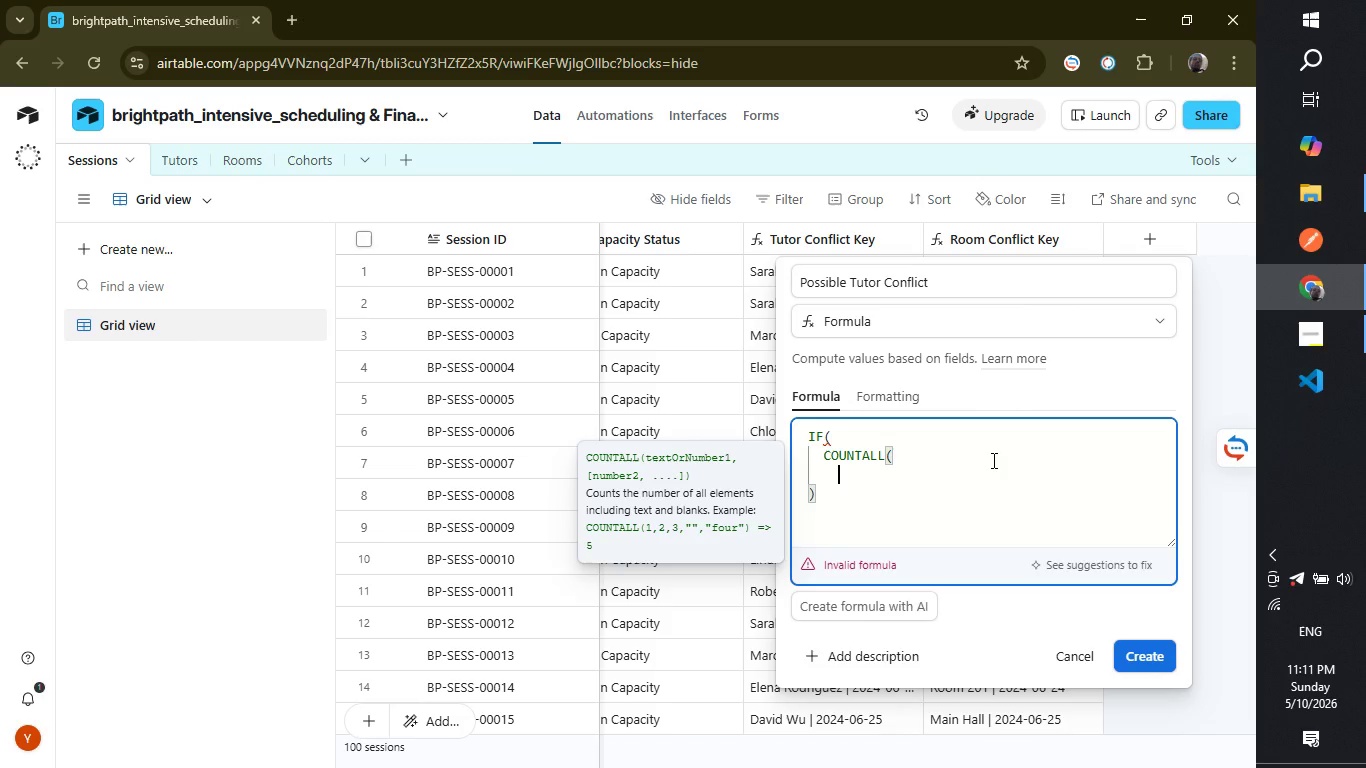 
type(ar)
key(Backspace)
key(Backspace)
type(arrayu)
 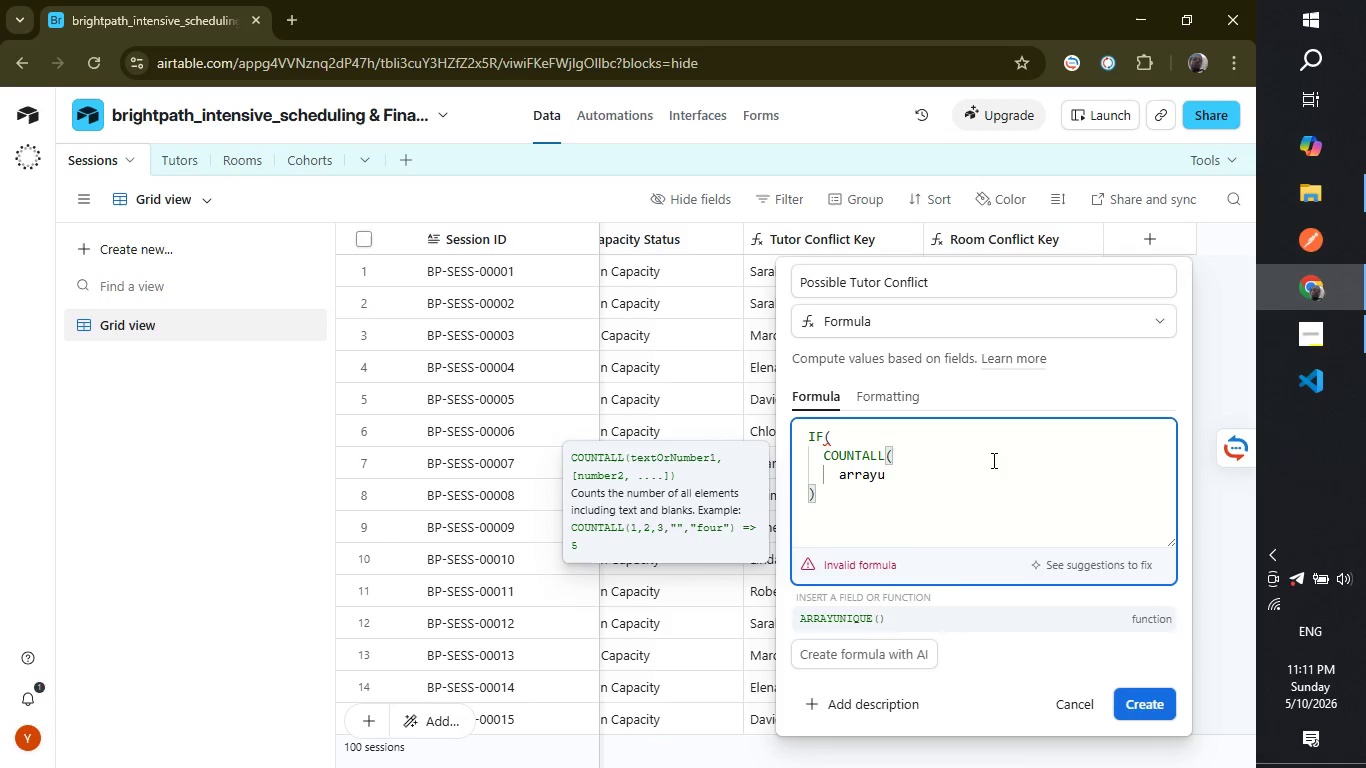 
key(Enter)
 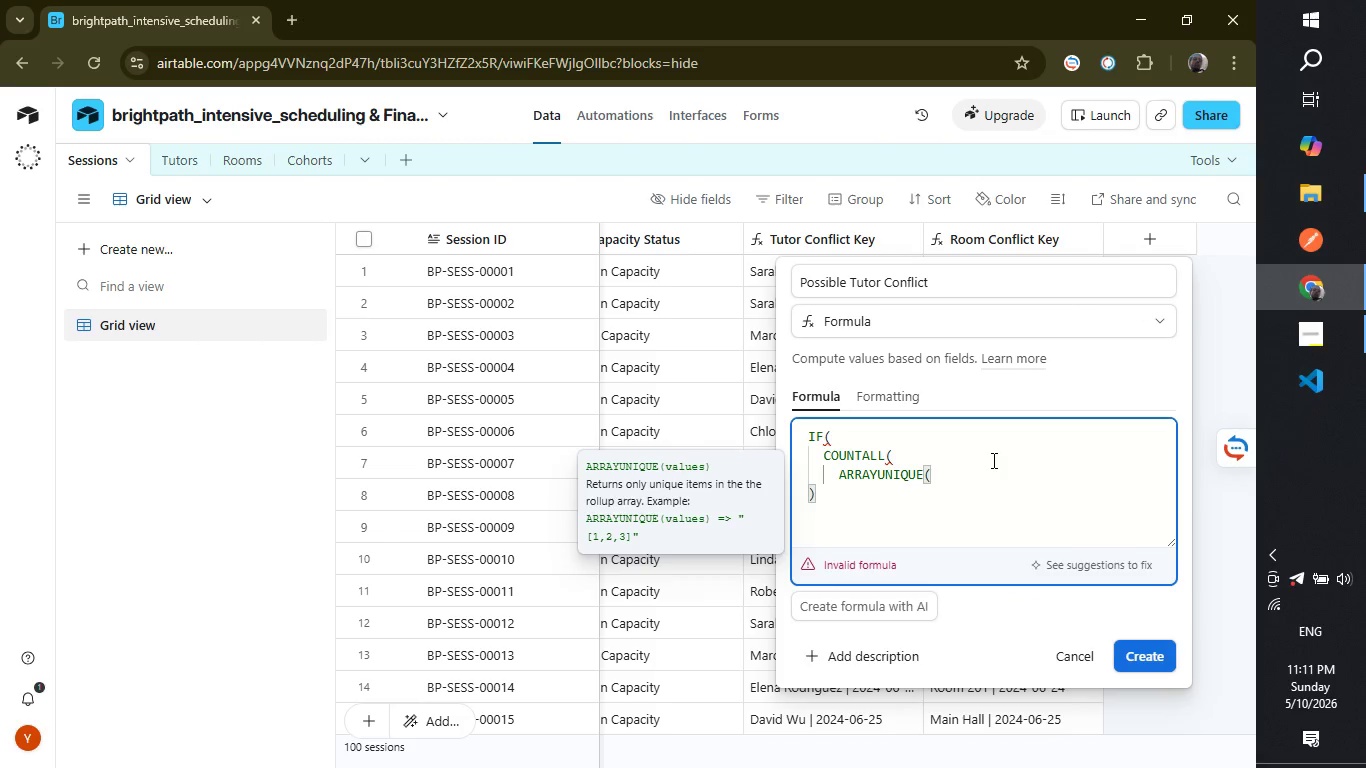 
key(Enter)
 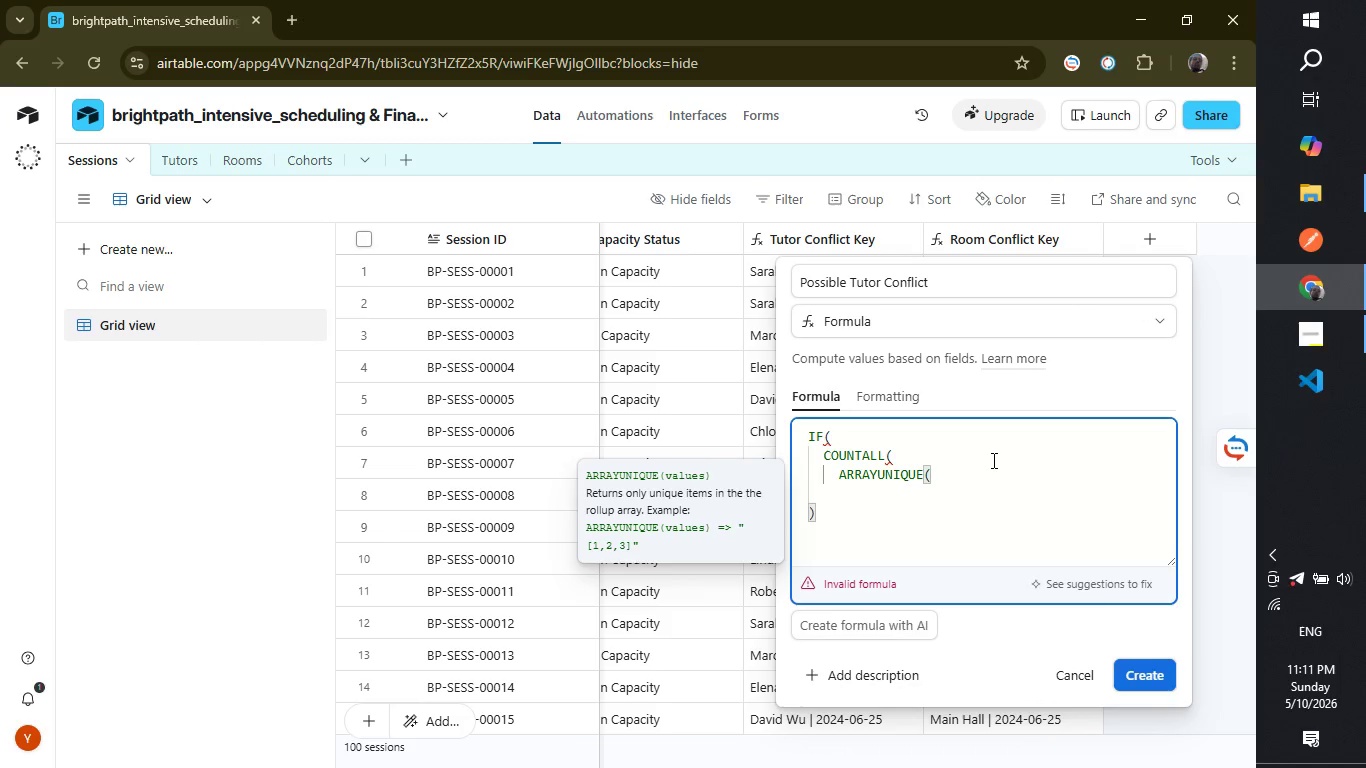 
type(arrayco)
 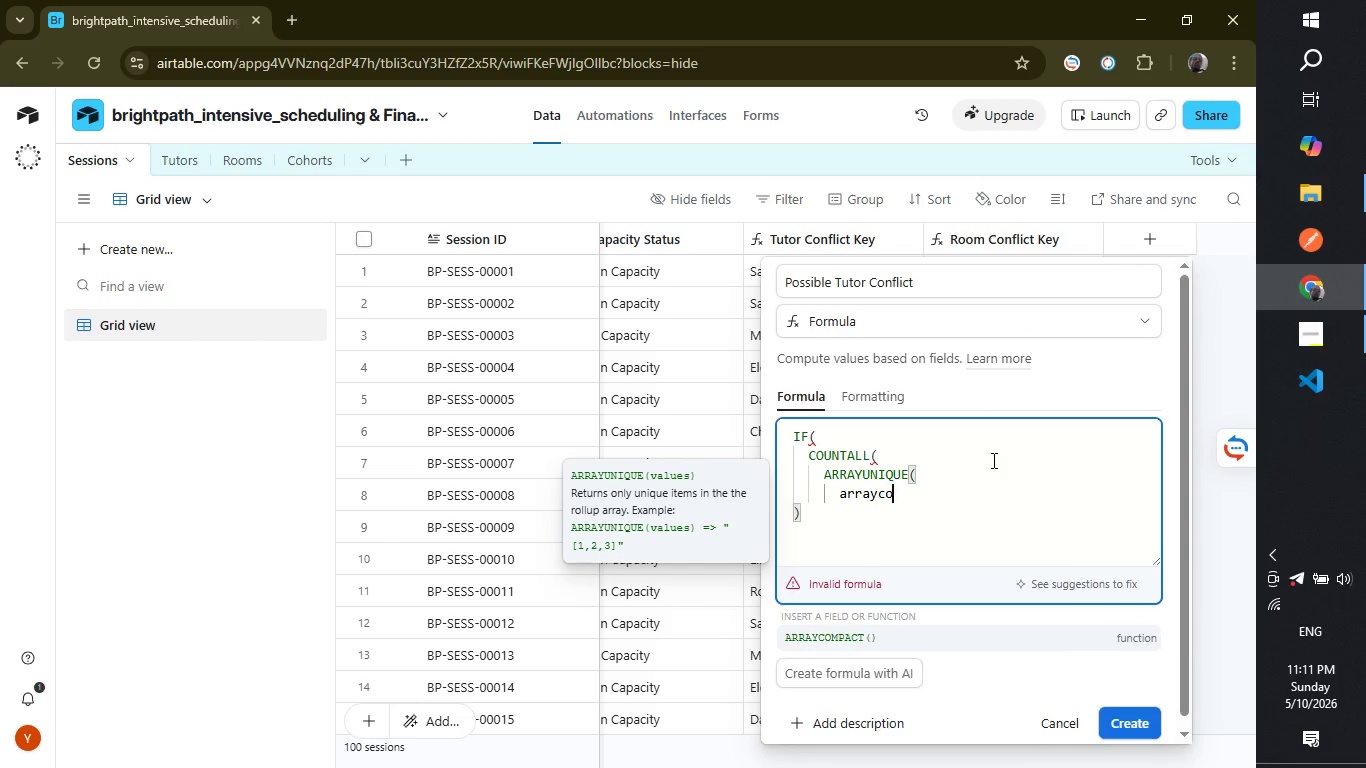 
key(Enter)
 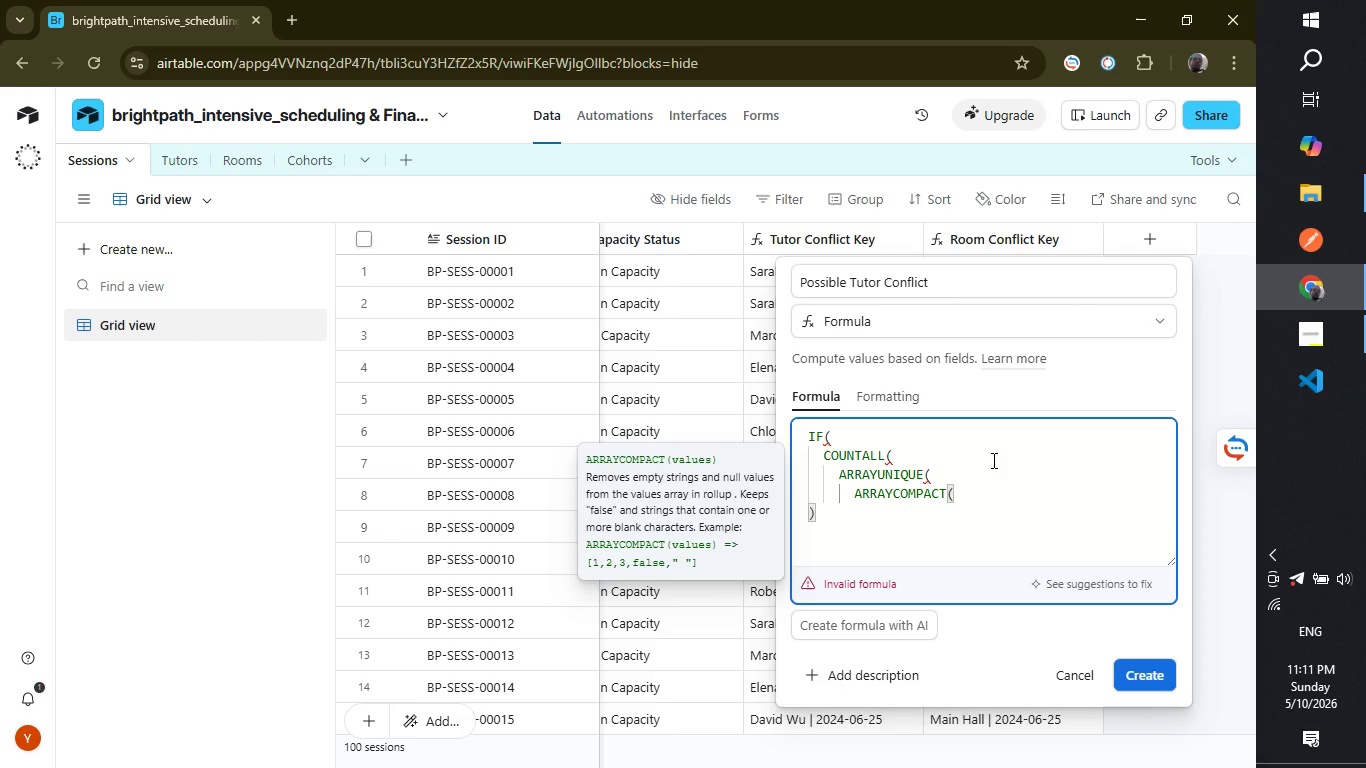 
key(Enter)
 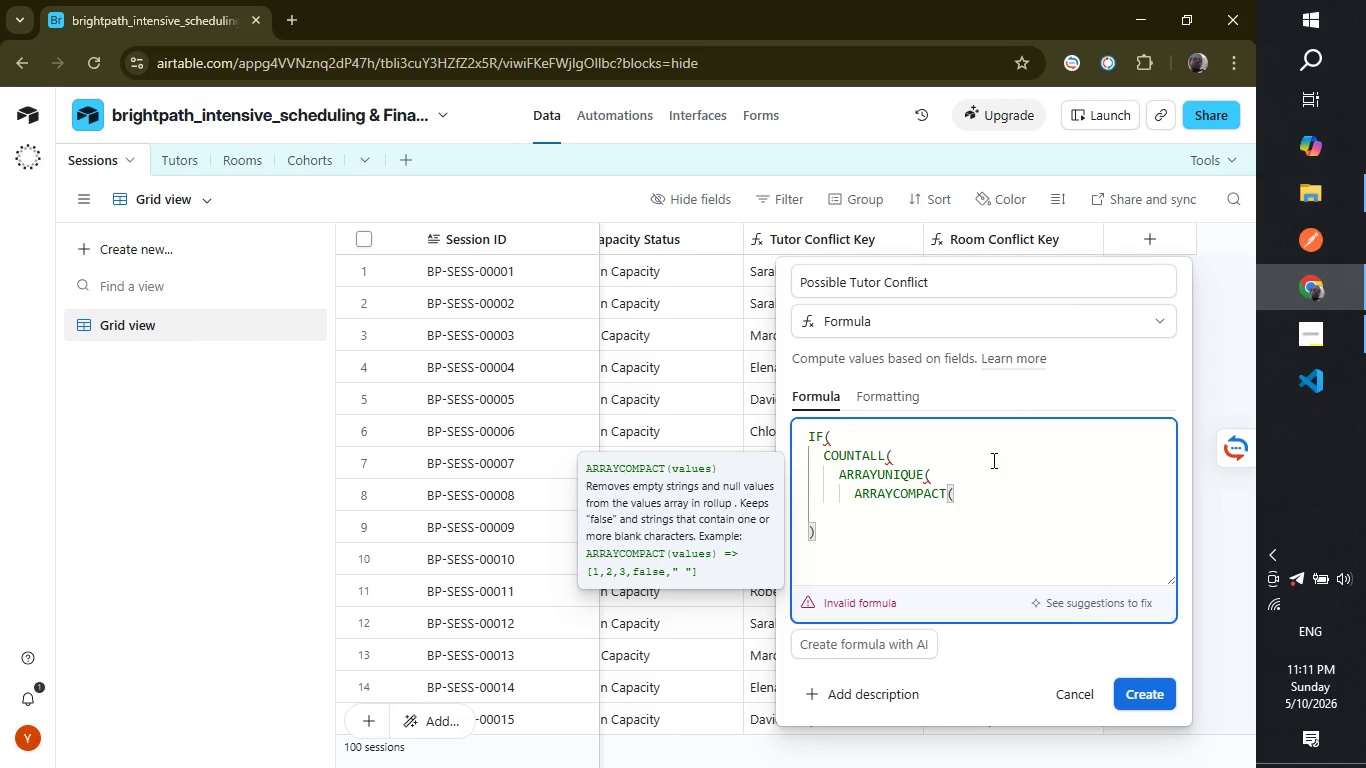 
type({turo)
key(Backspace)
key(Backspace)
type(tor con)
 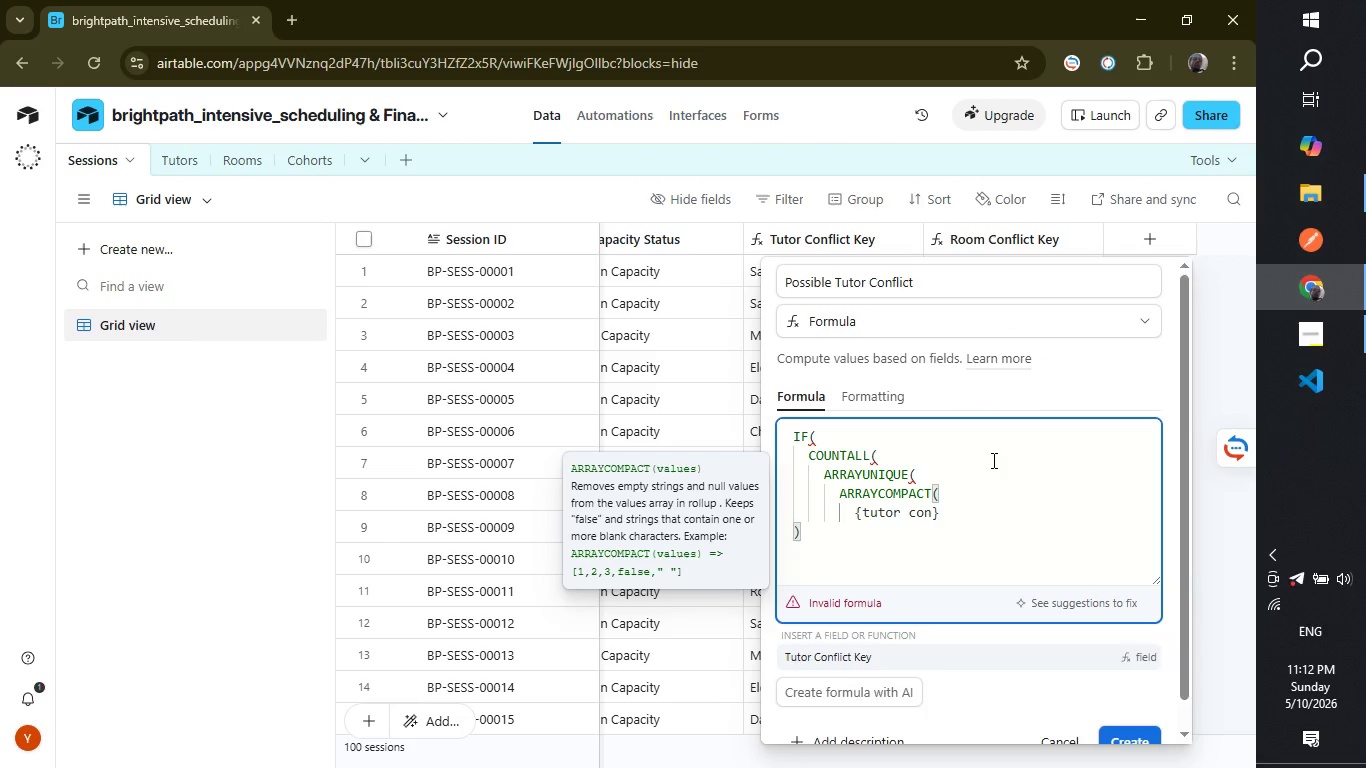 
key(Enter)
 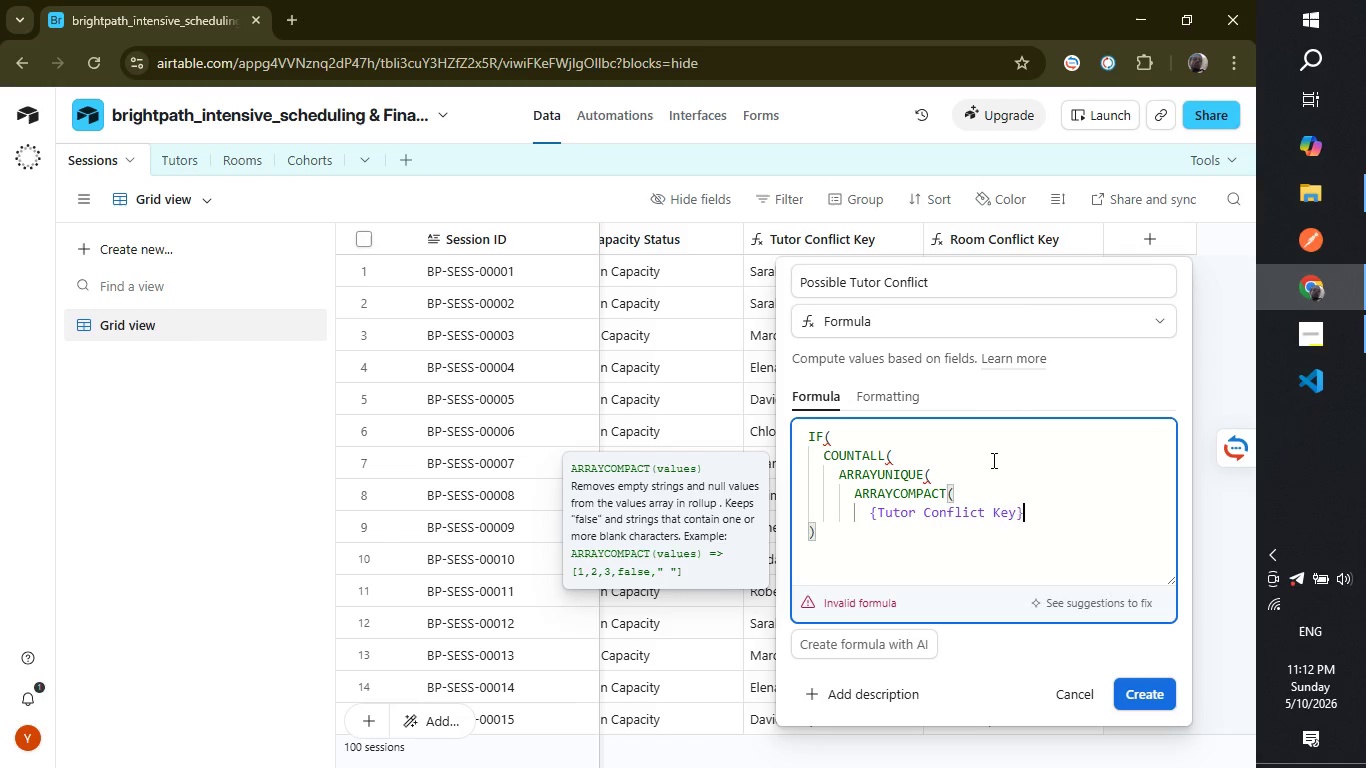 
wait(5.5)
 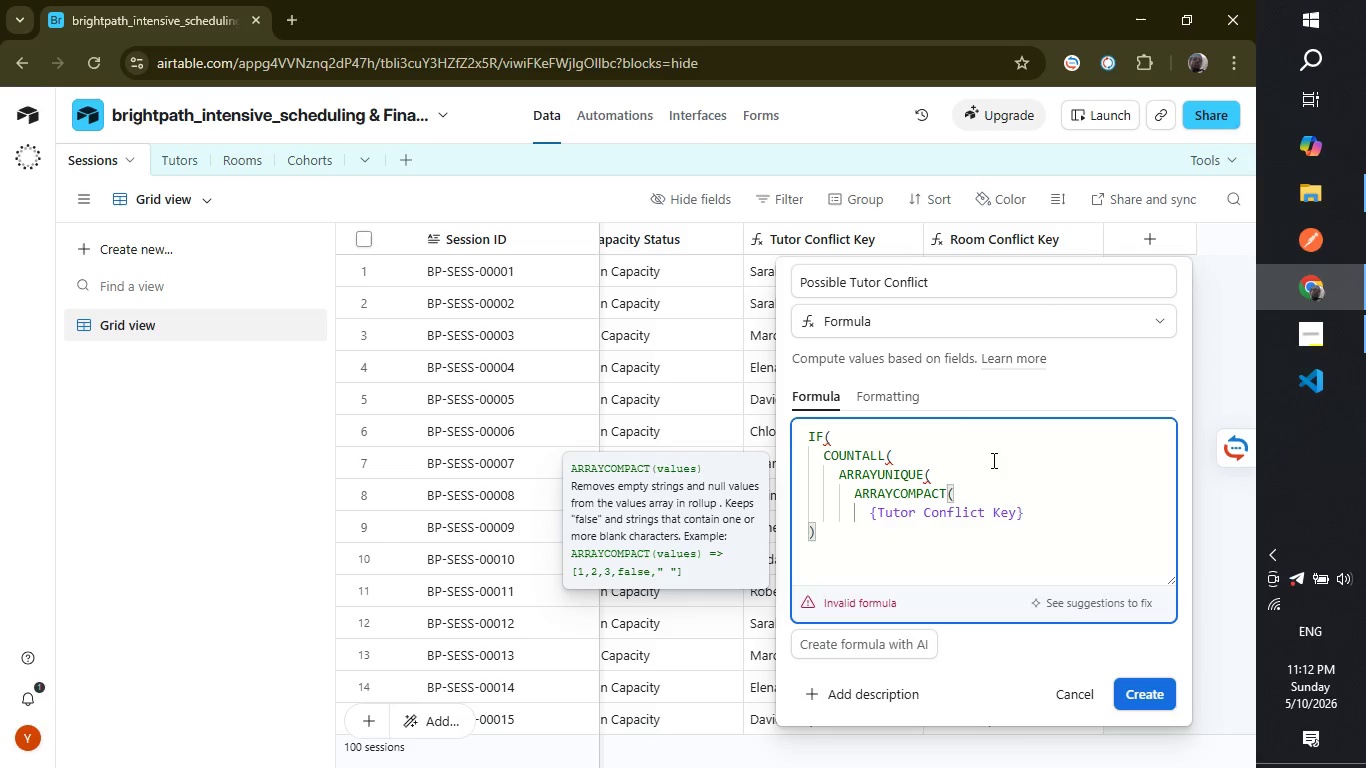 
key(Enter)
 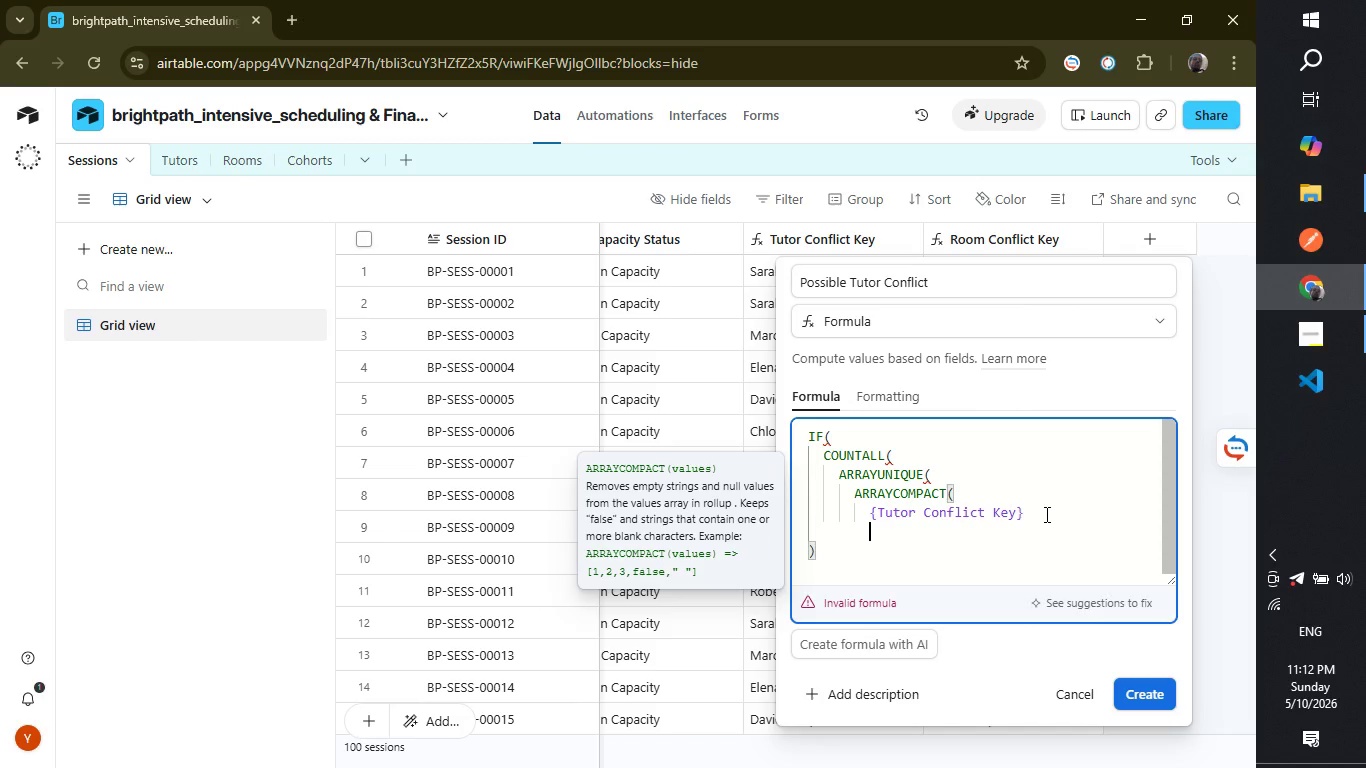 
key(Shift+0)
 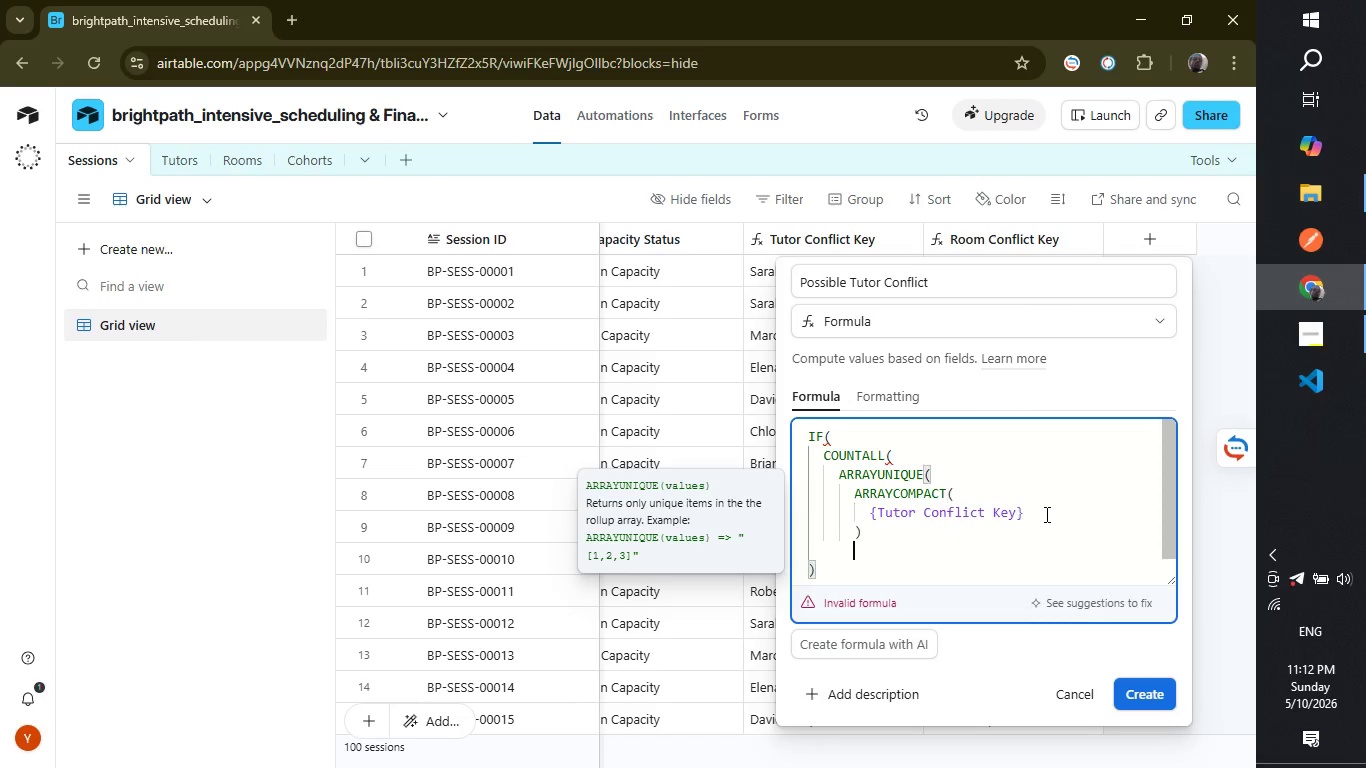 
key(Shift+Enter)
 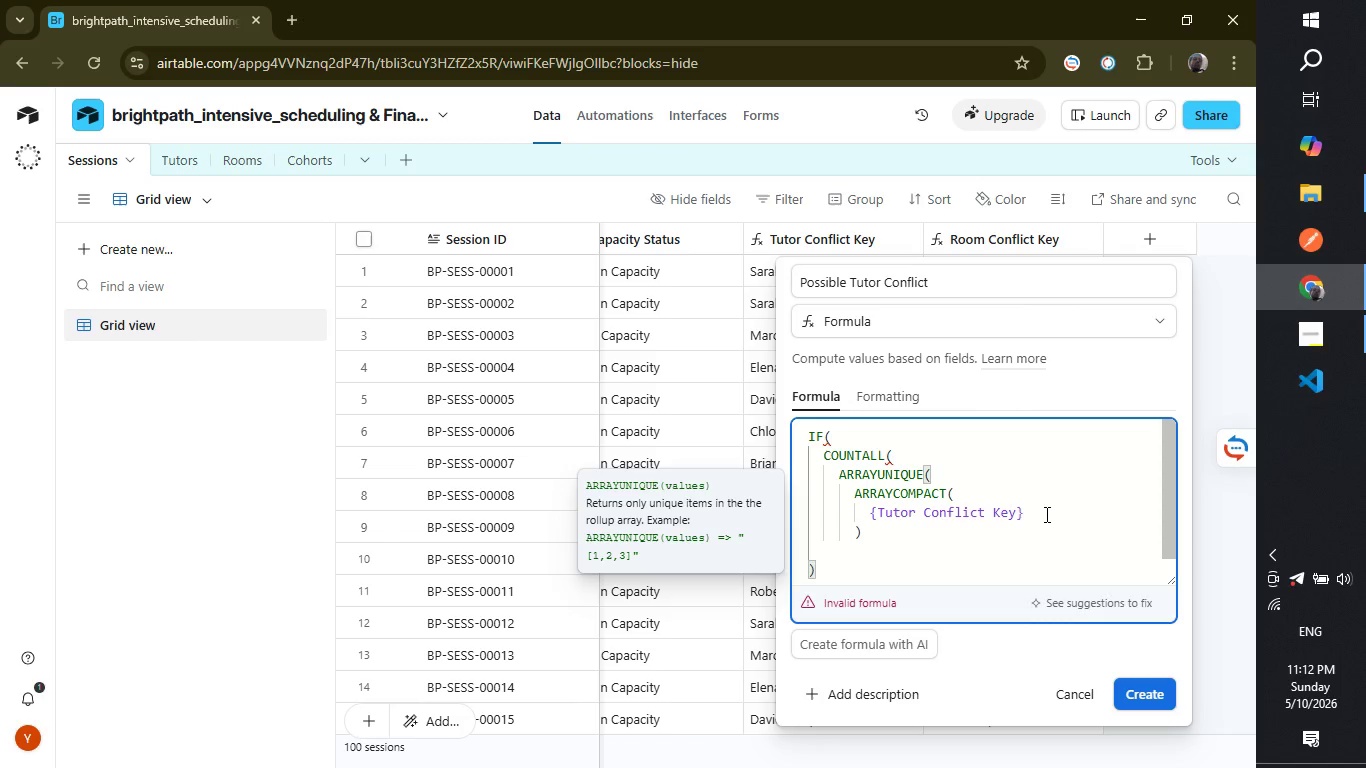 
key(Shift+0)
 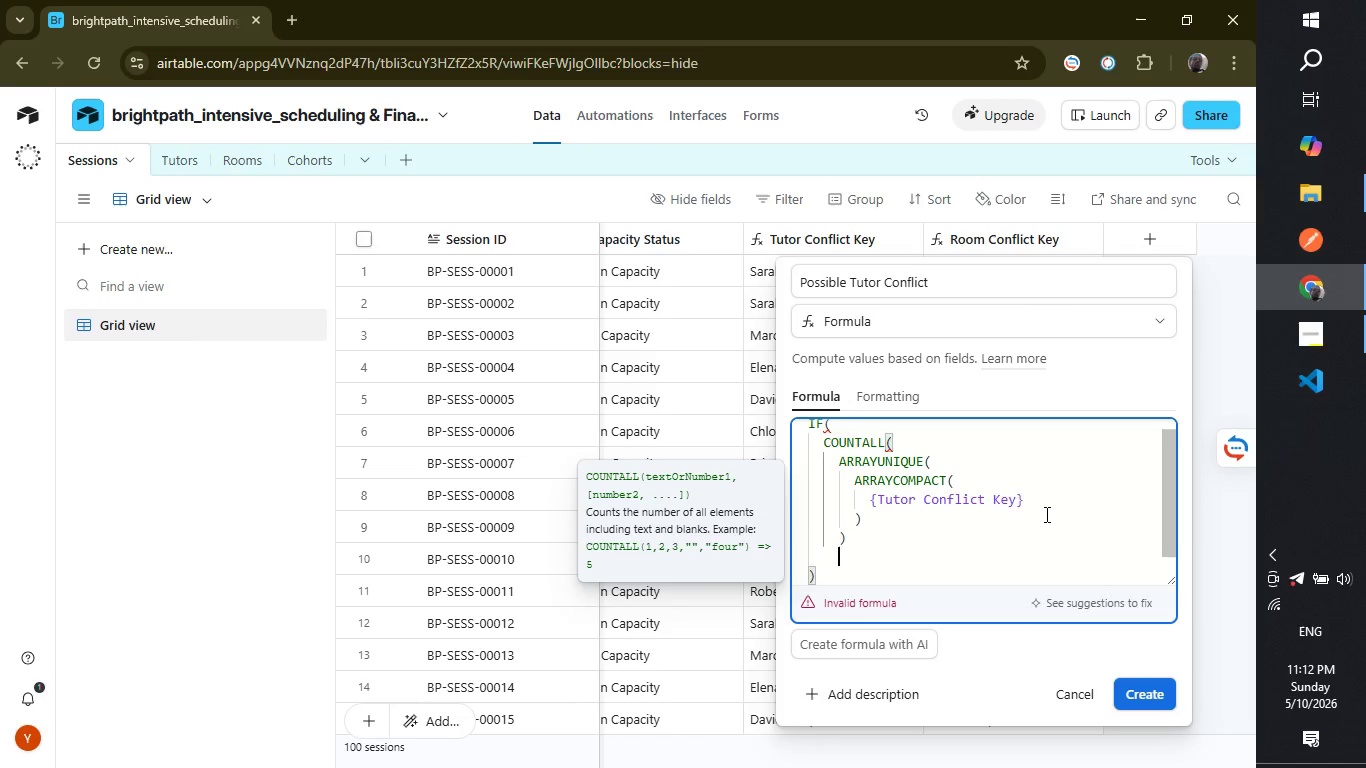 
key(Enter)
 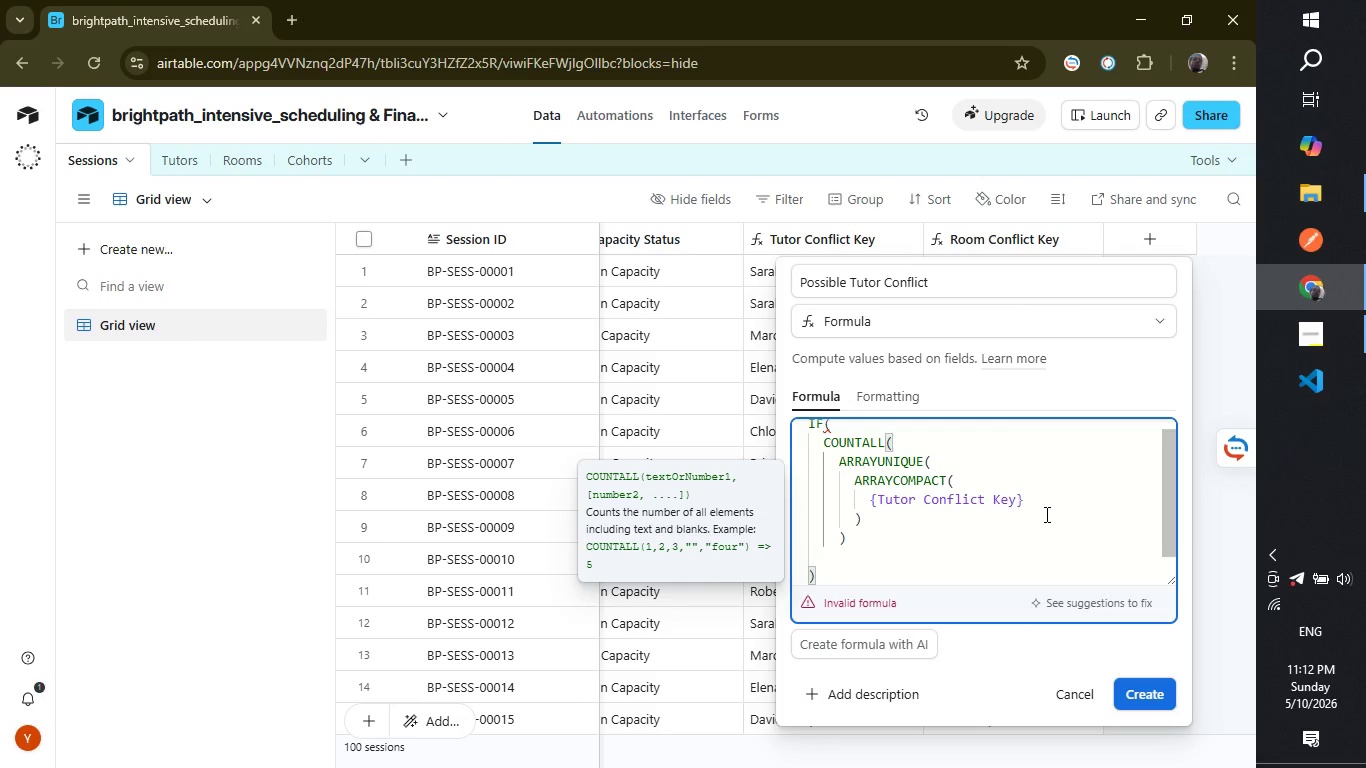 
key(Shift+0)
 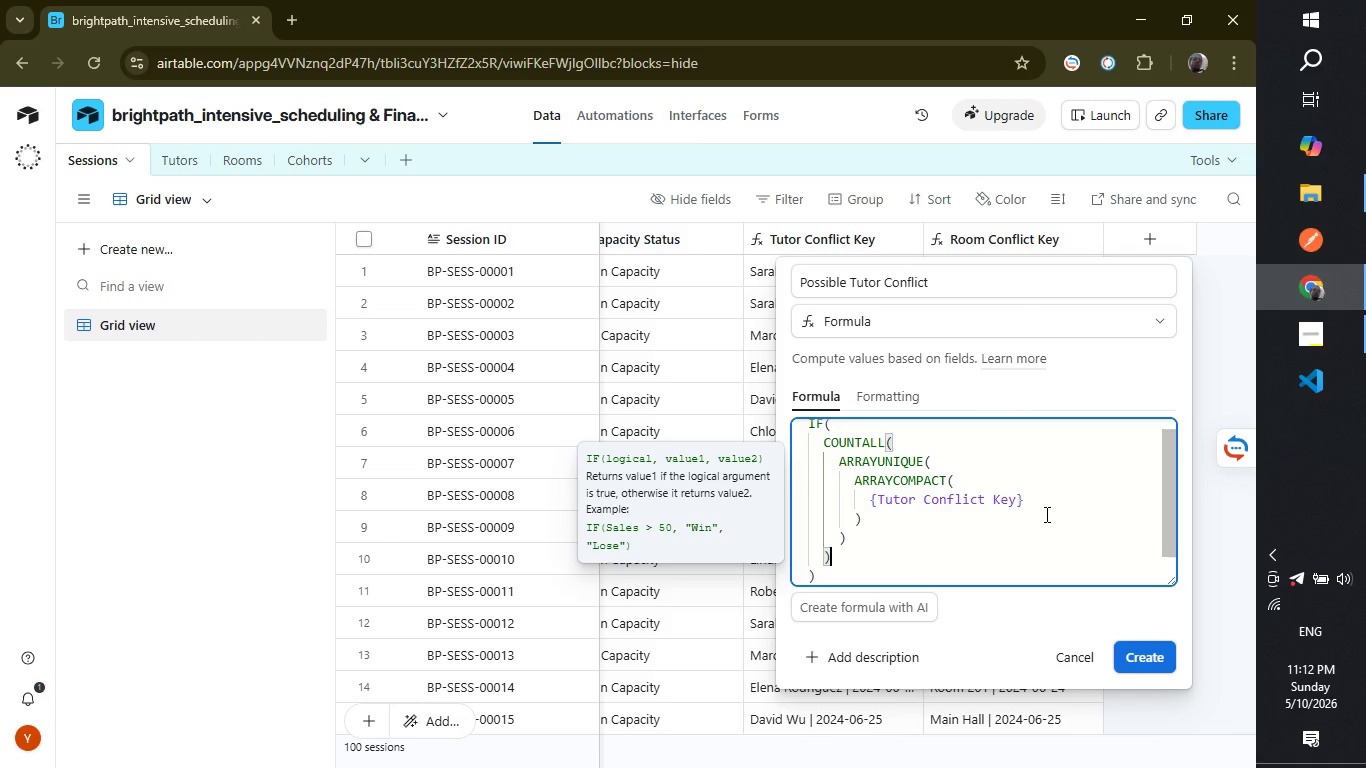 
key(Comma)
 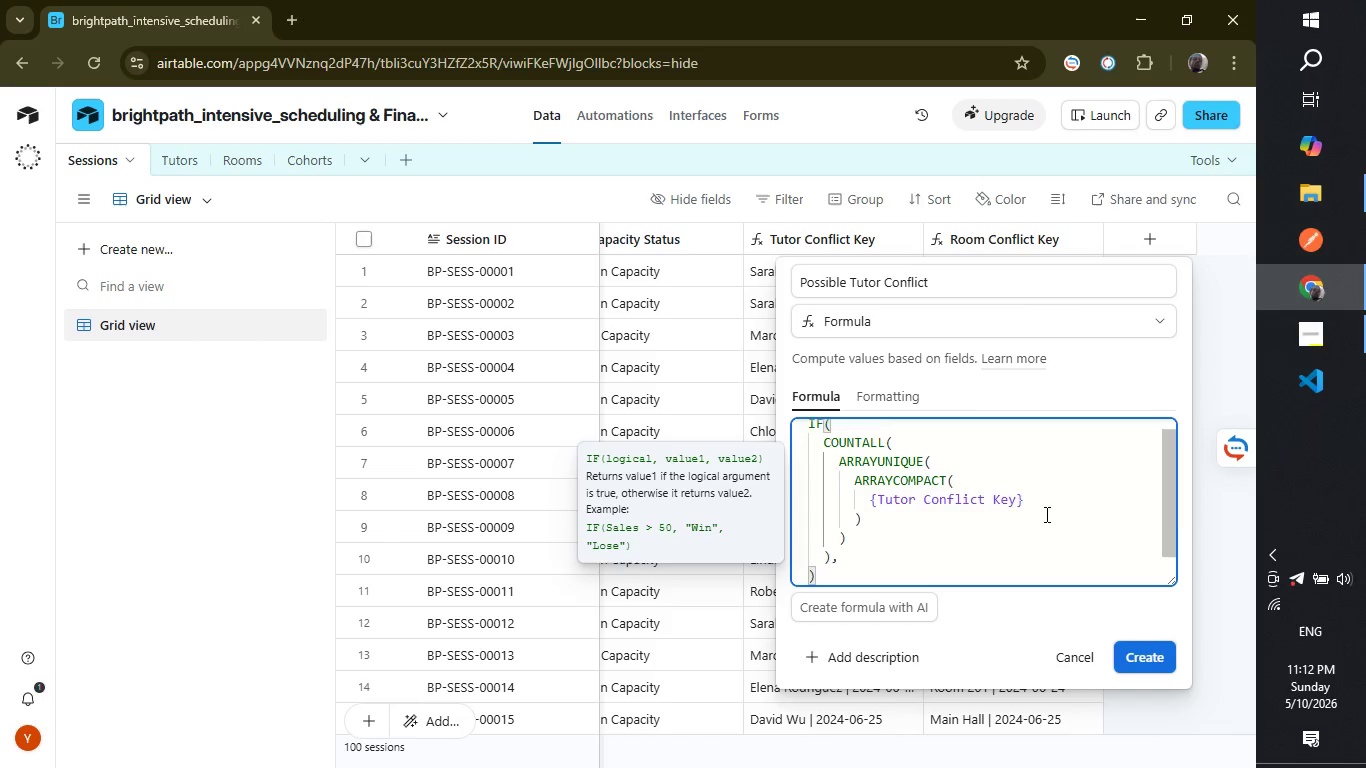 
key(Enter)
 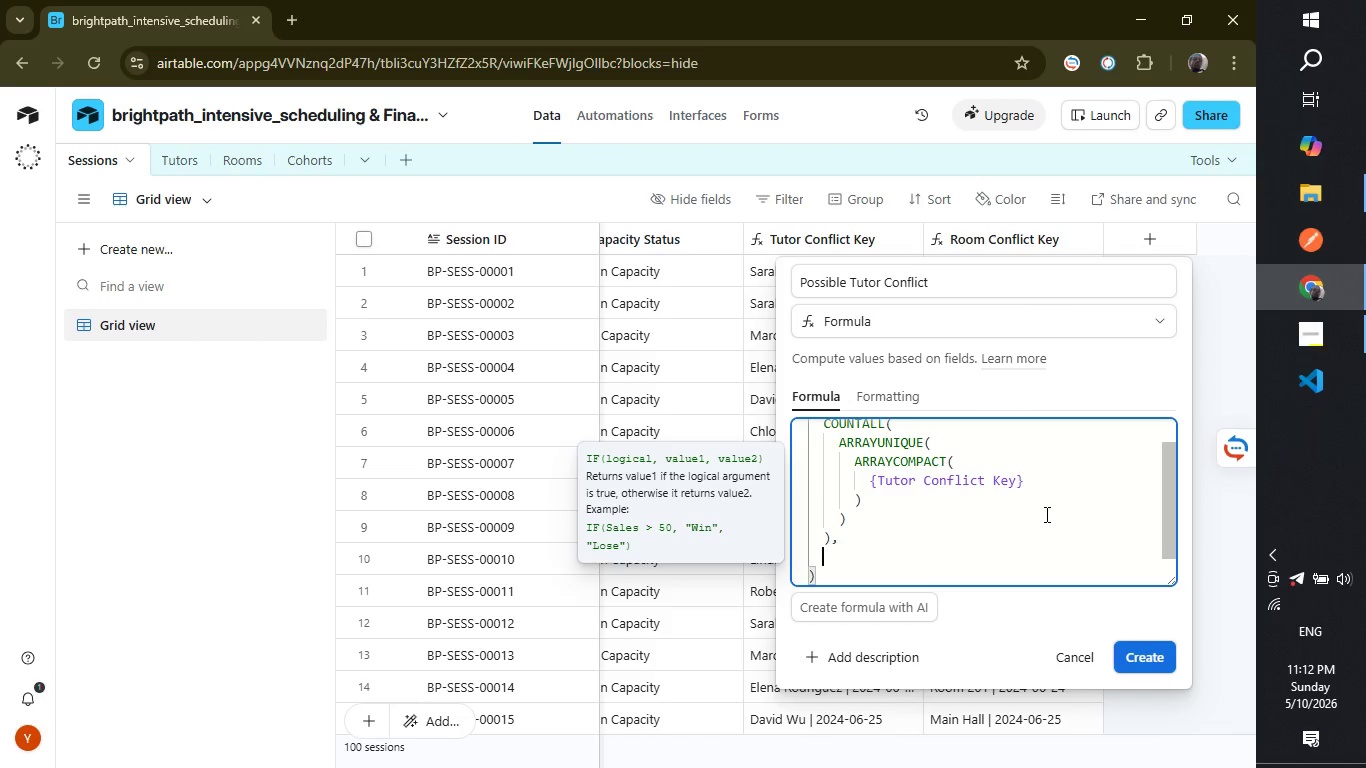 
type("Check Schedule)
 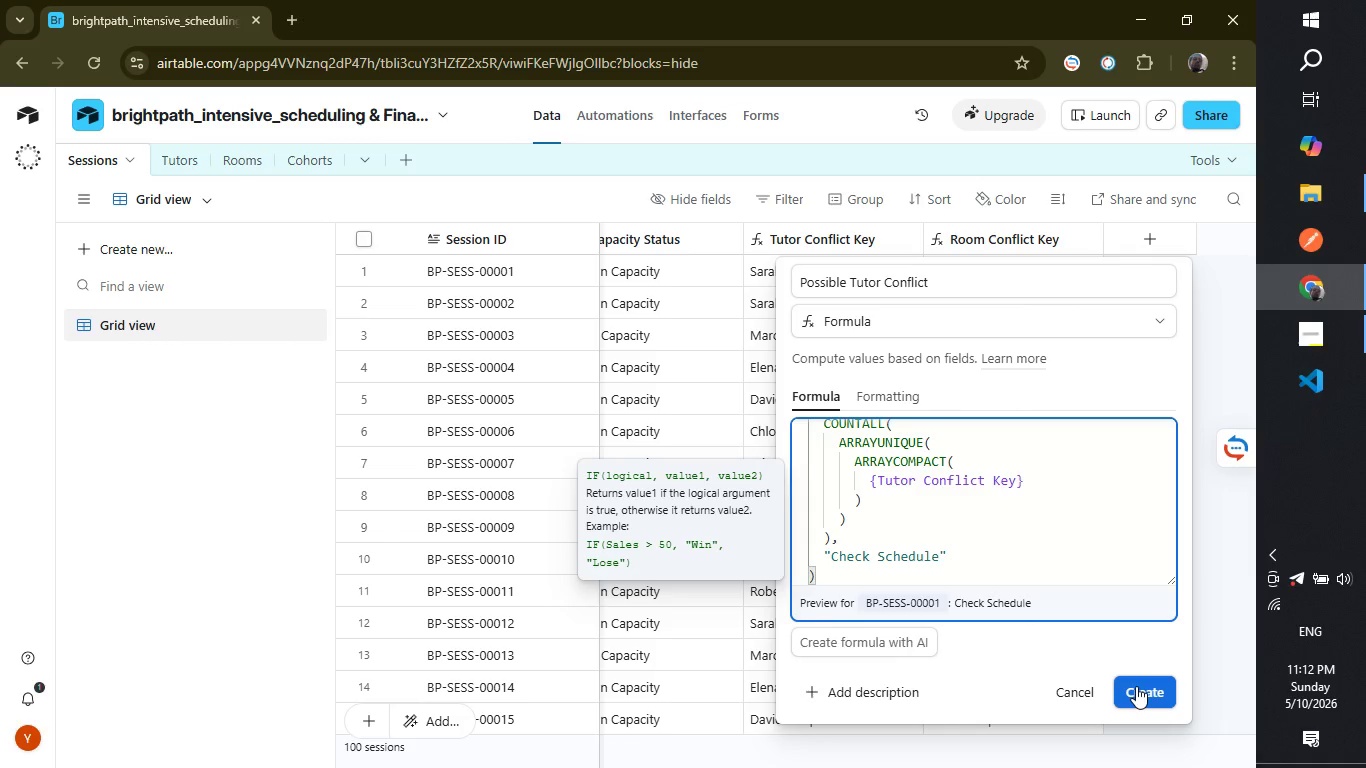 
left_click([1136, 686])
 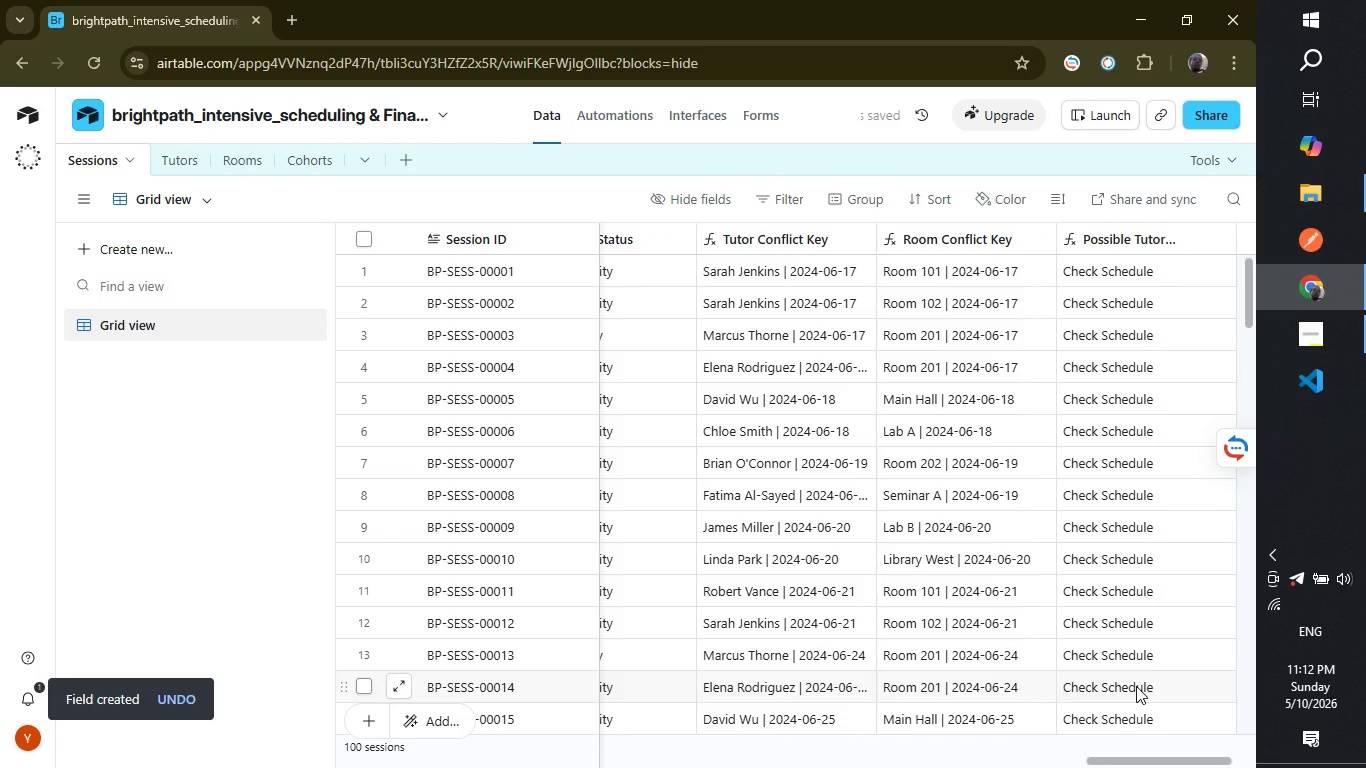 
wait(9.47)
 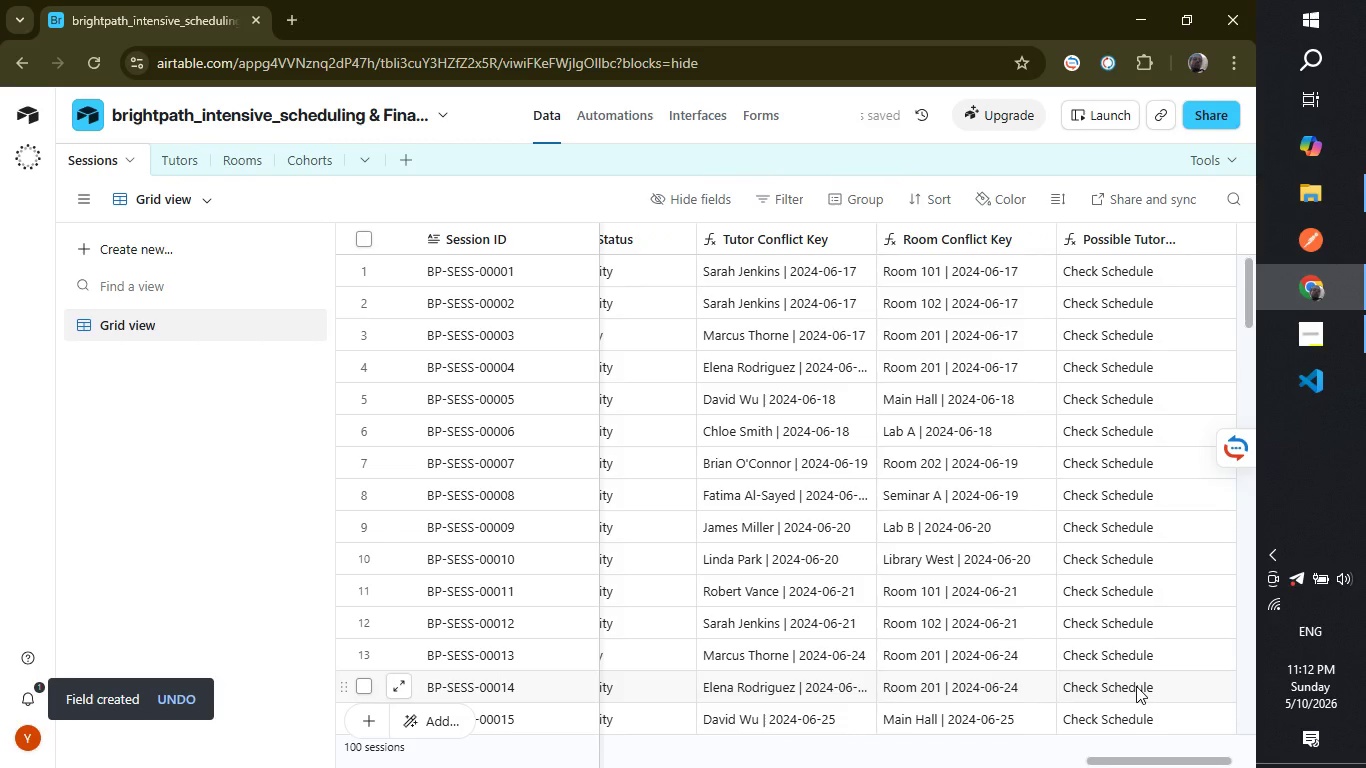 
left_click_drag(start_coordinate=[1254, 308], to_coordinate=[1241, 286])
 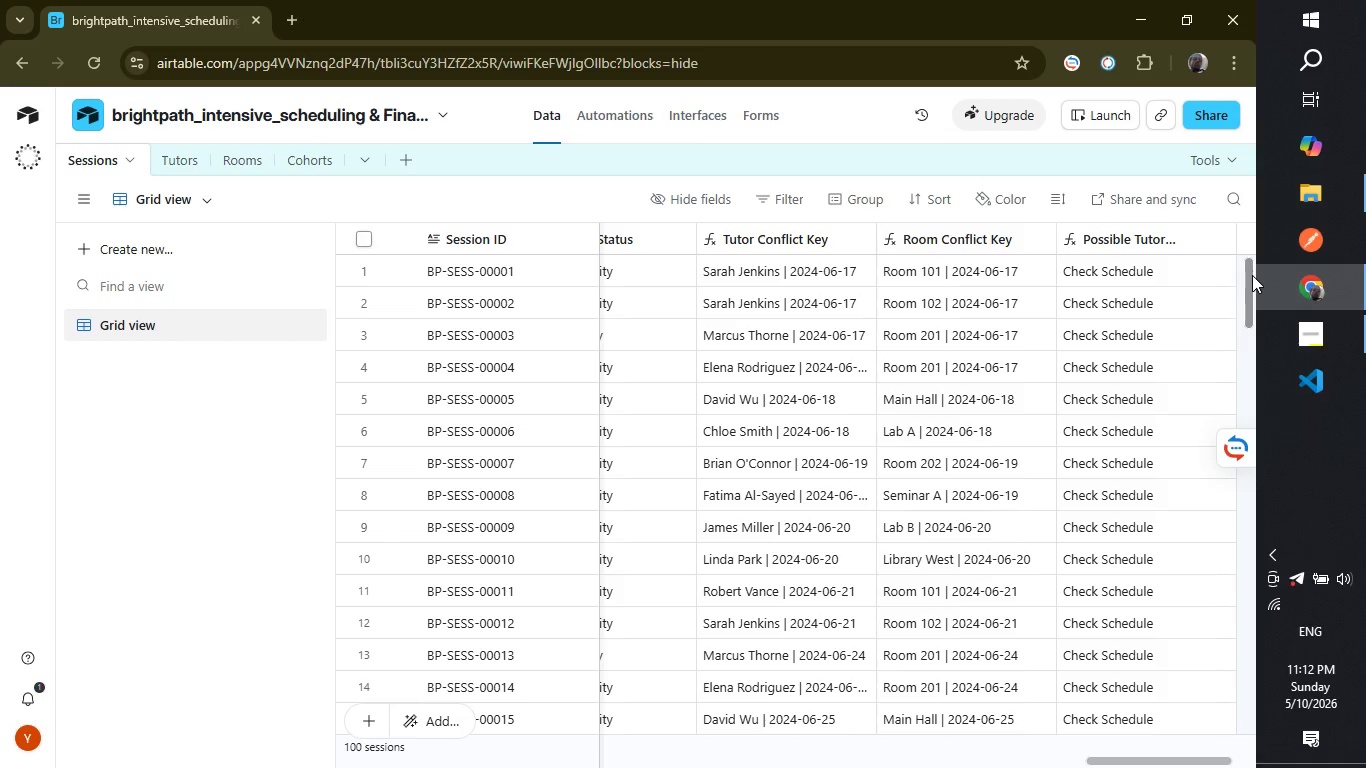 
left_click_drag(start_coordinate=[1252, 275], to_coordinate=[1242, 270])
 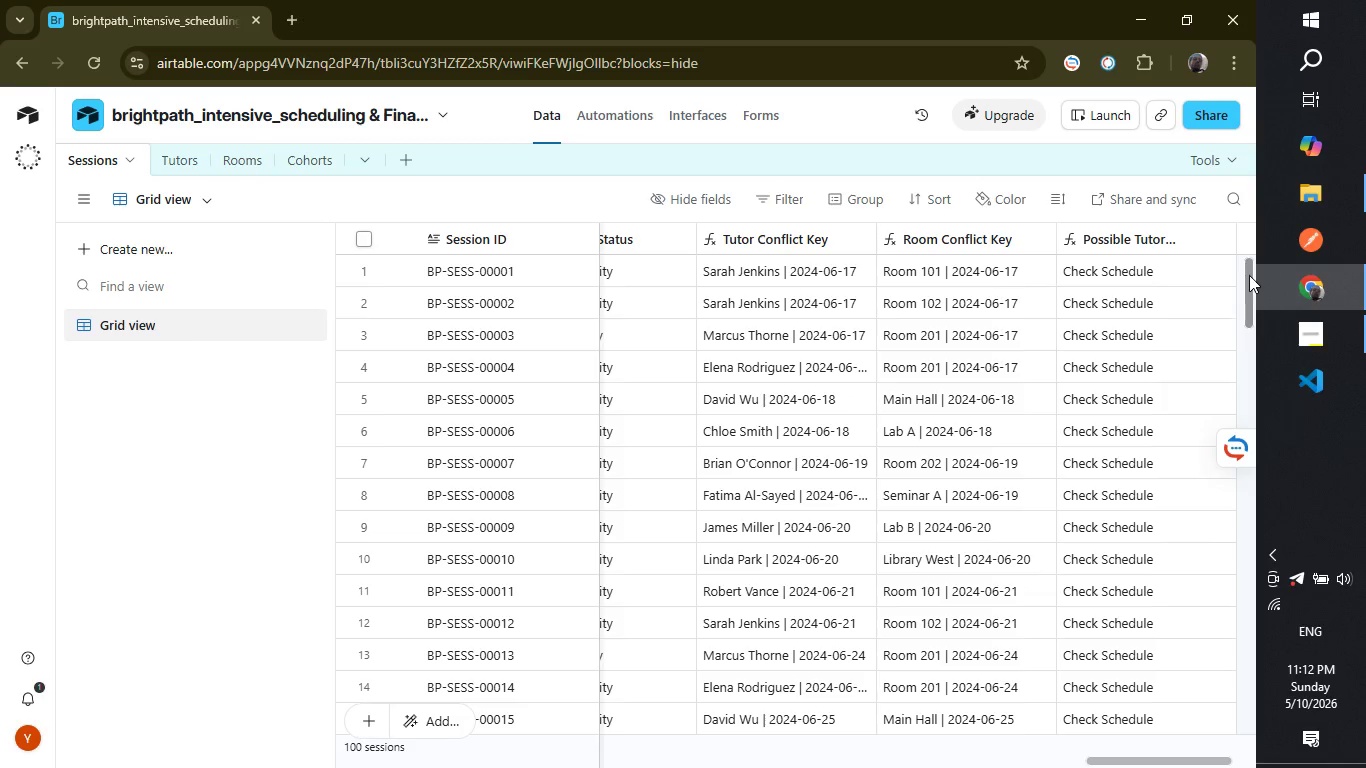 
left_click_drag(start_coordinate=[1253, 272], to_coordinate=[1242, 279])
 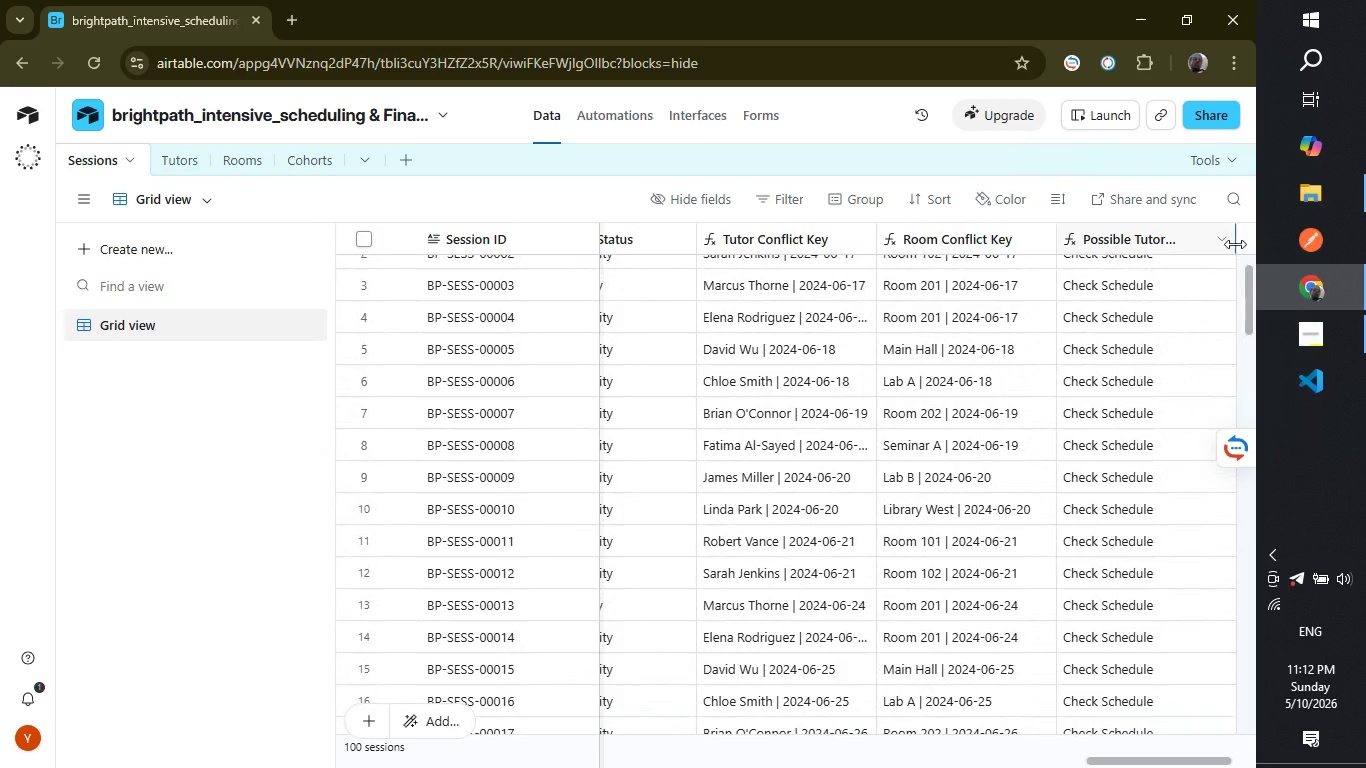 
left_click_drag(start_coordinate=[1235, 244], to_coordinate=[1249, 238])
 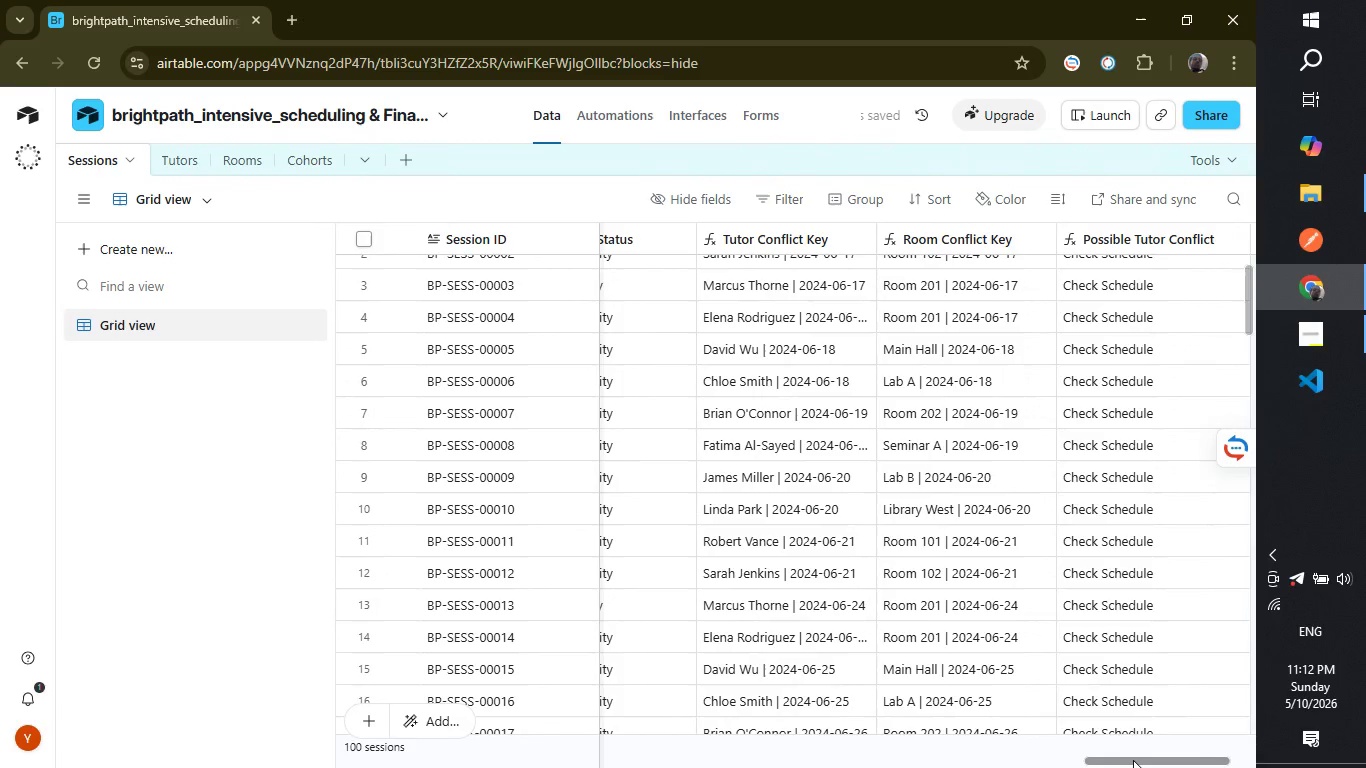 
left_click_drag(start_coordinate=[1133, 760], to_coordinate=[1205, 760])
 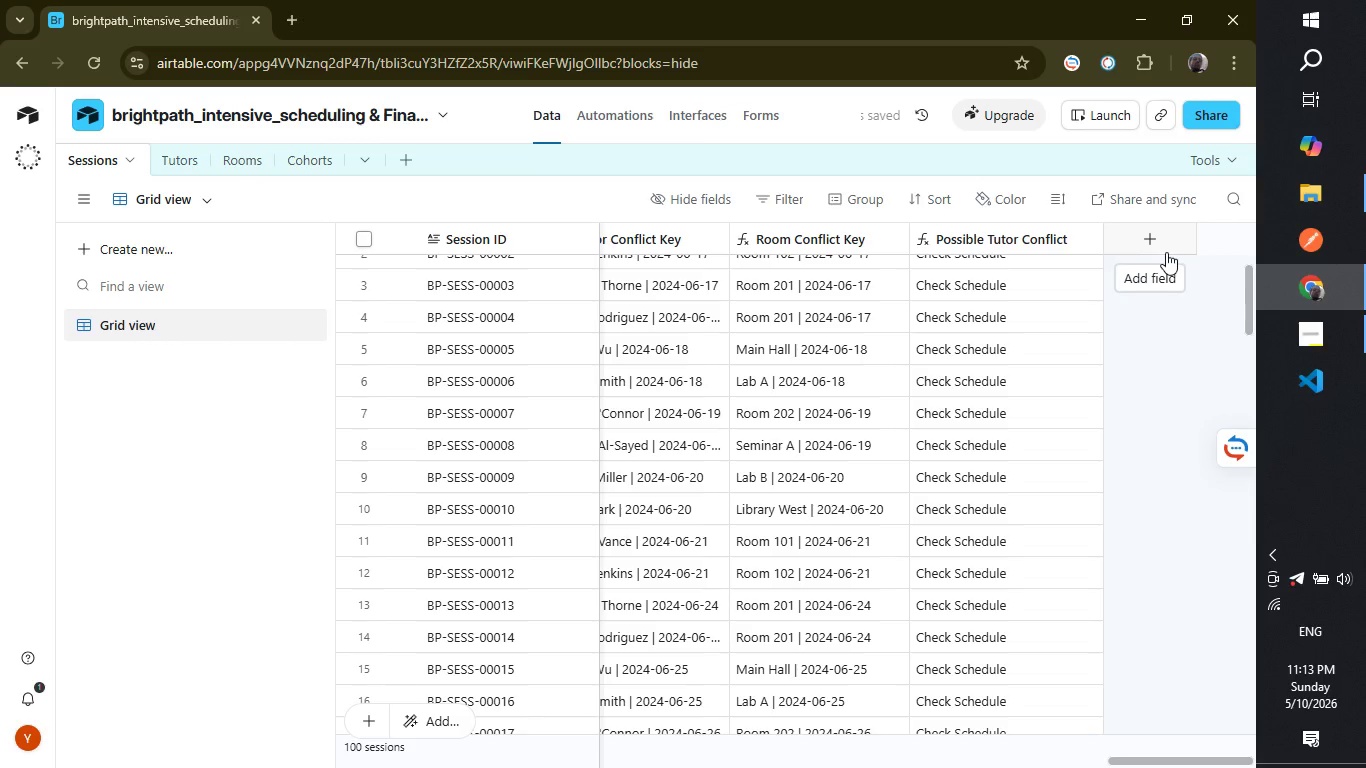 
left_click([1161, 242])
 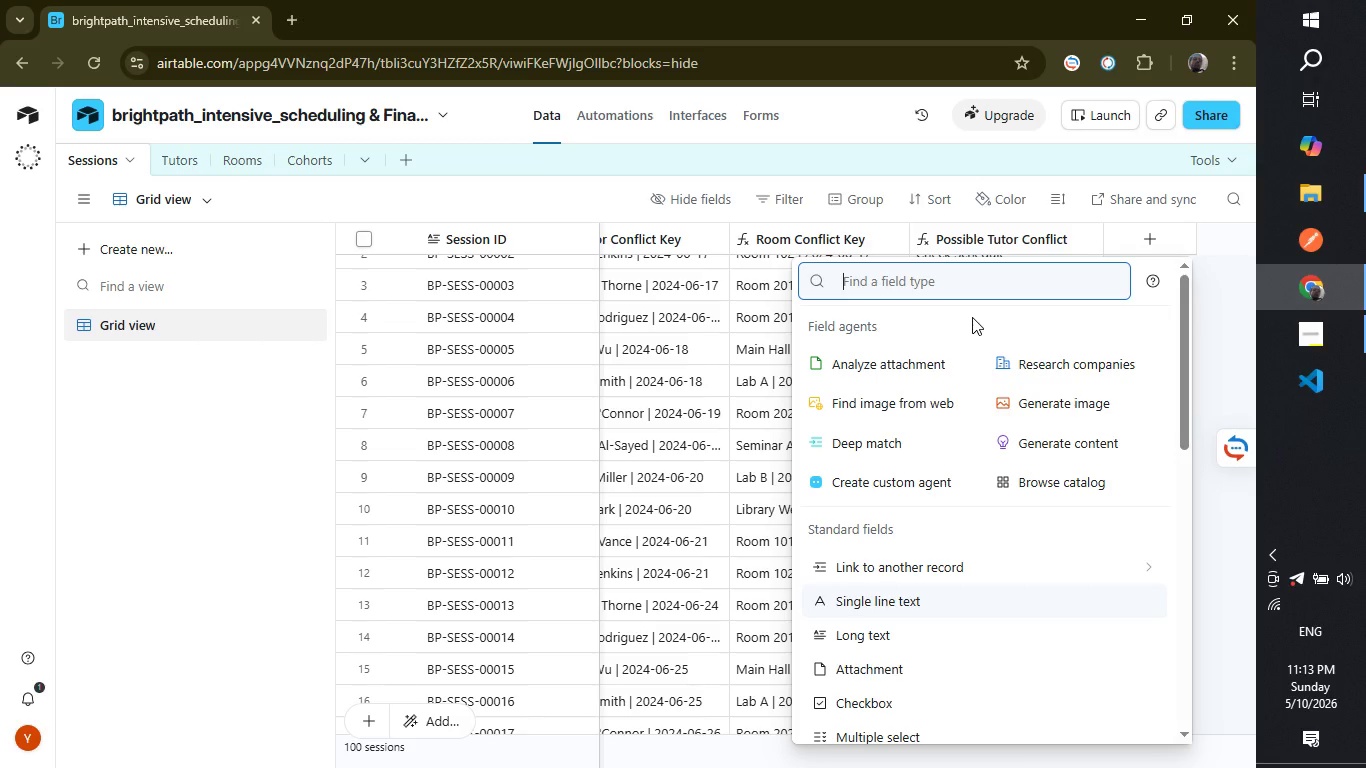 
wait(17.88)
 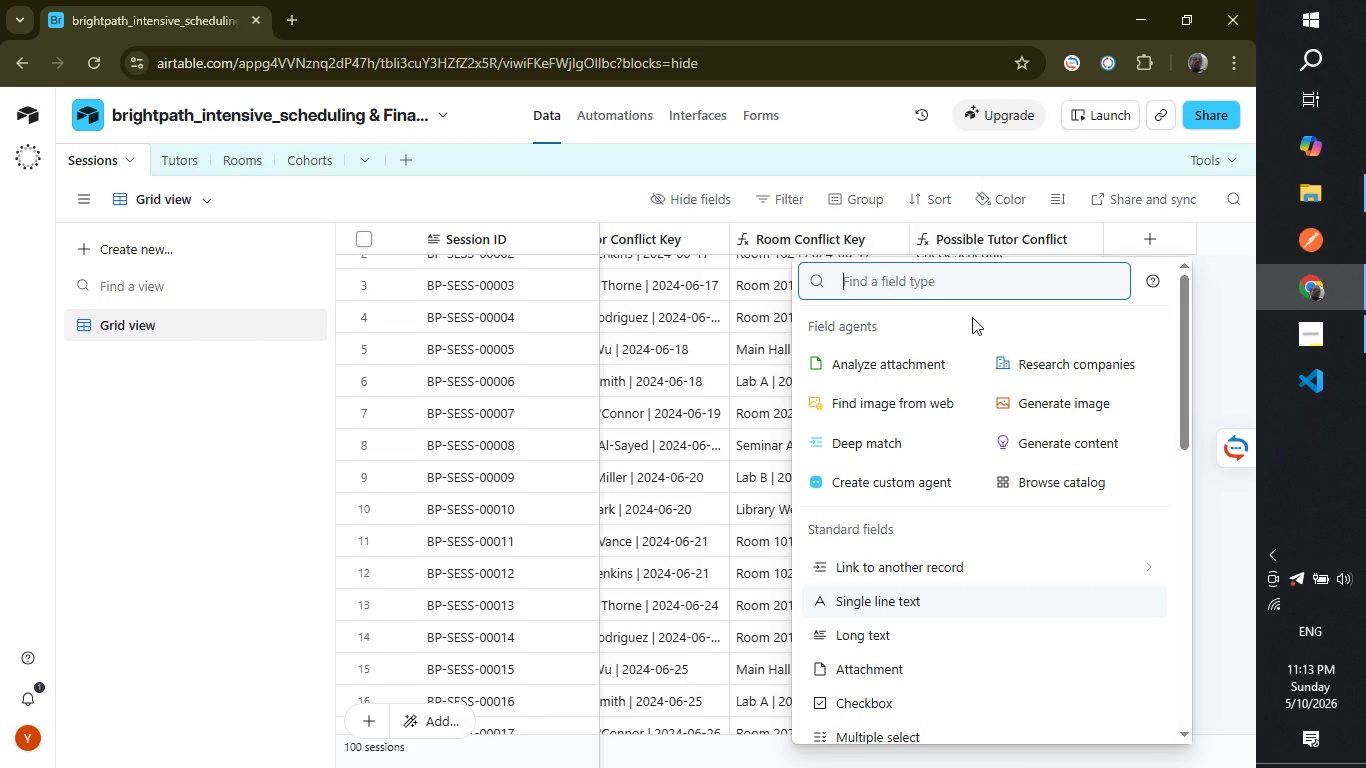 
type(for)
 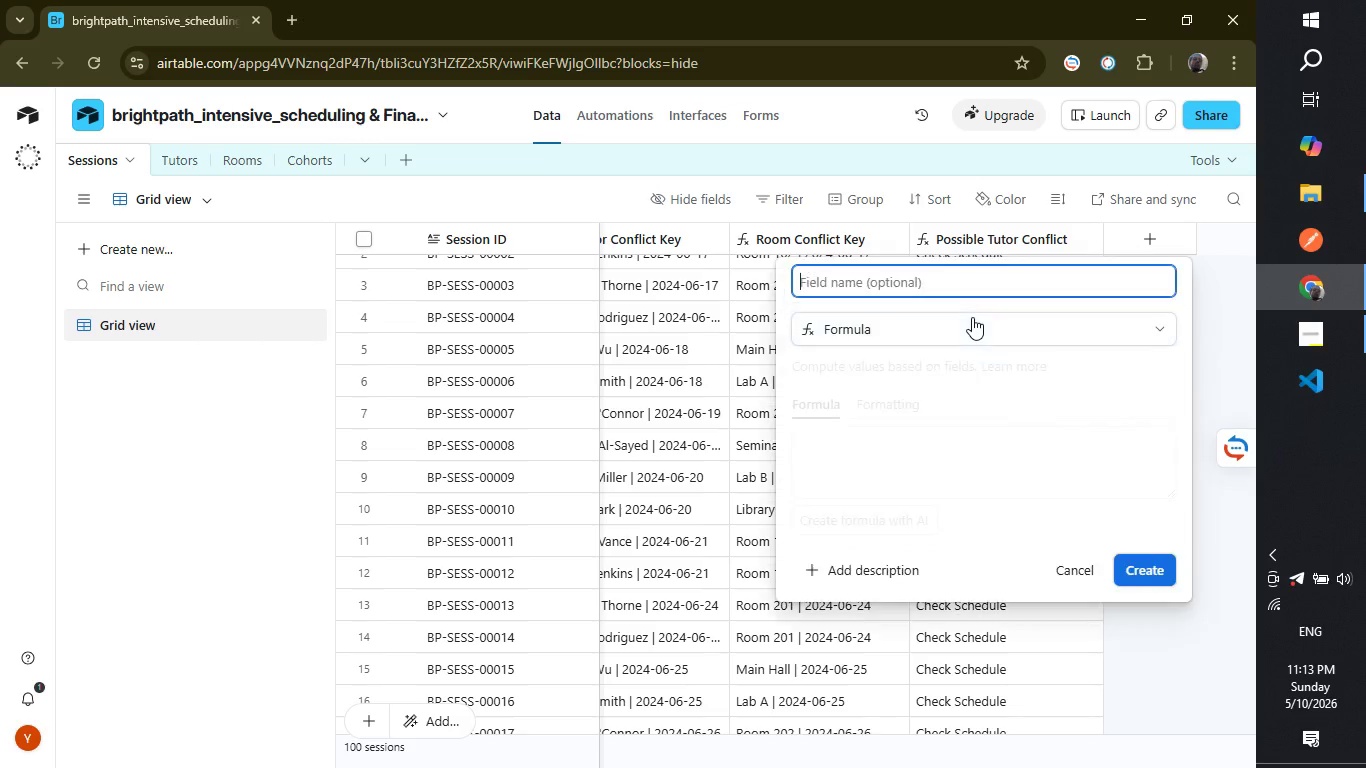 
key(Enter)
 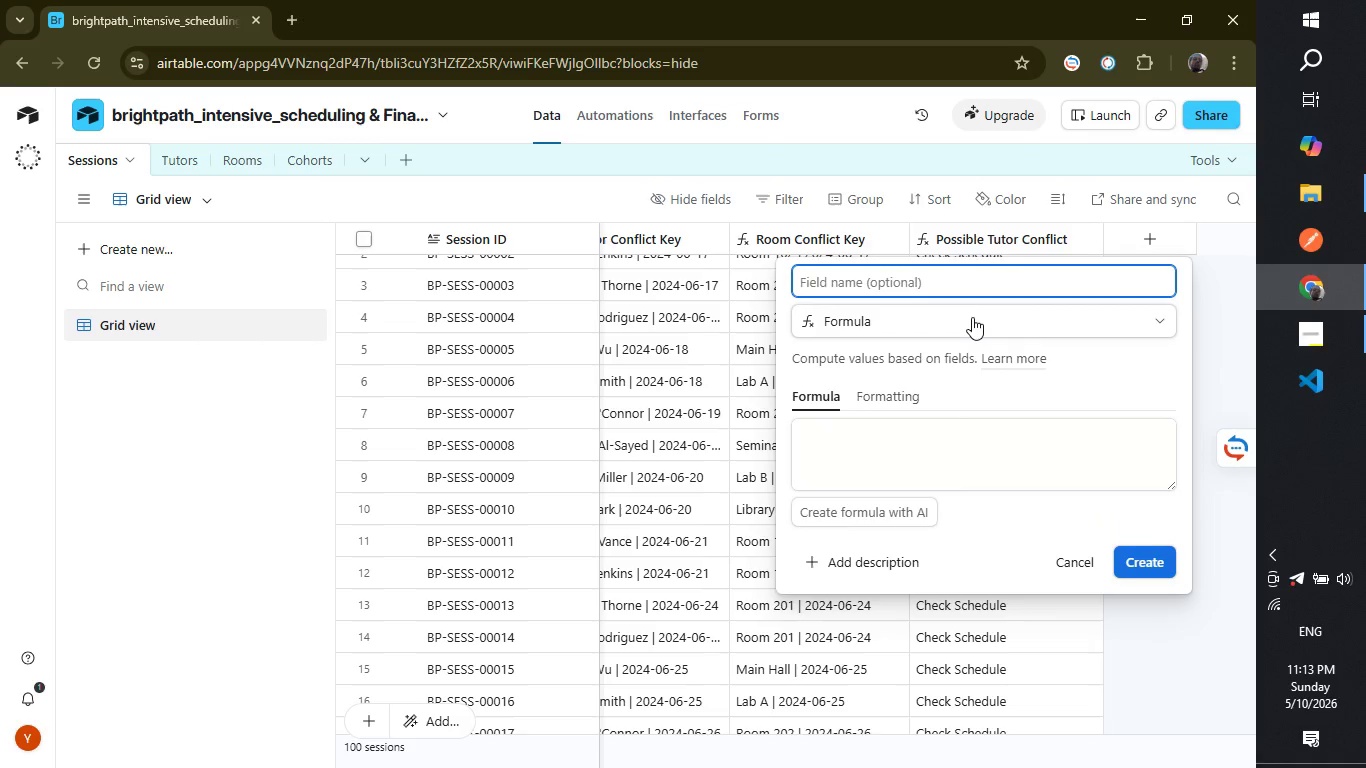 
type(Possible Room Conflict)
 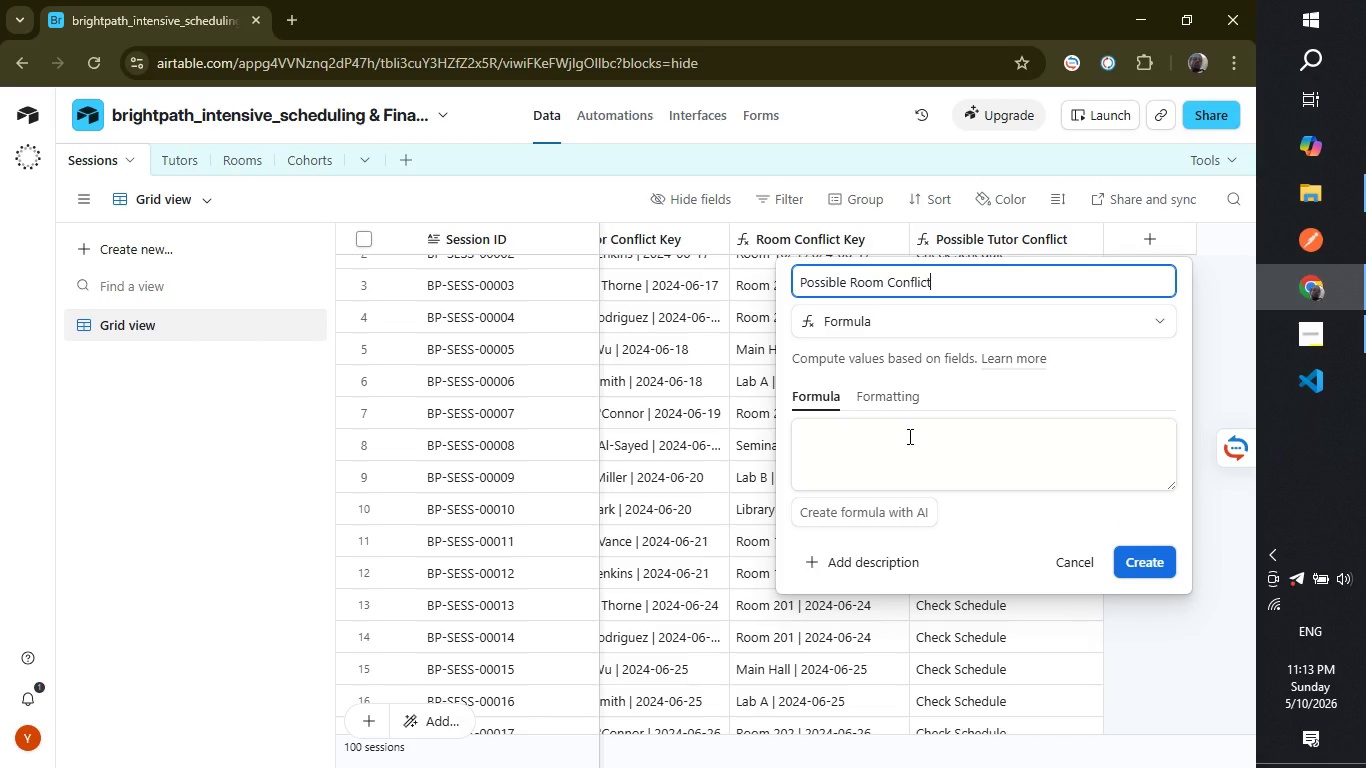 
left_click([908, 436])
 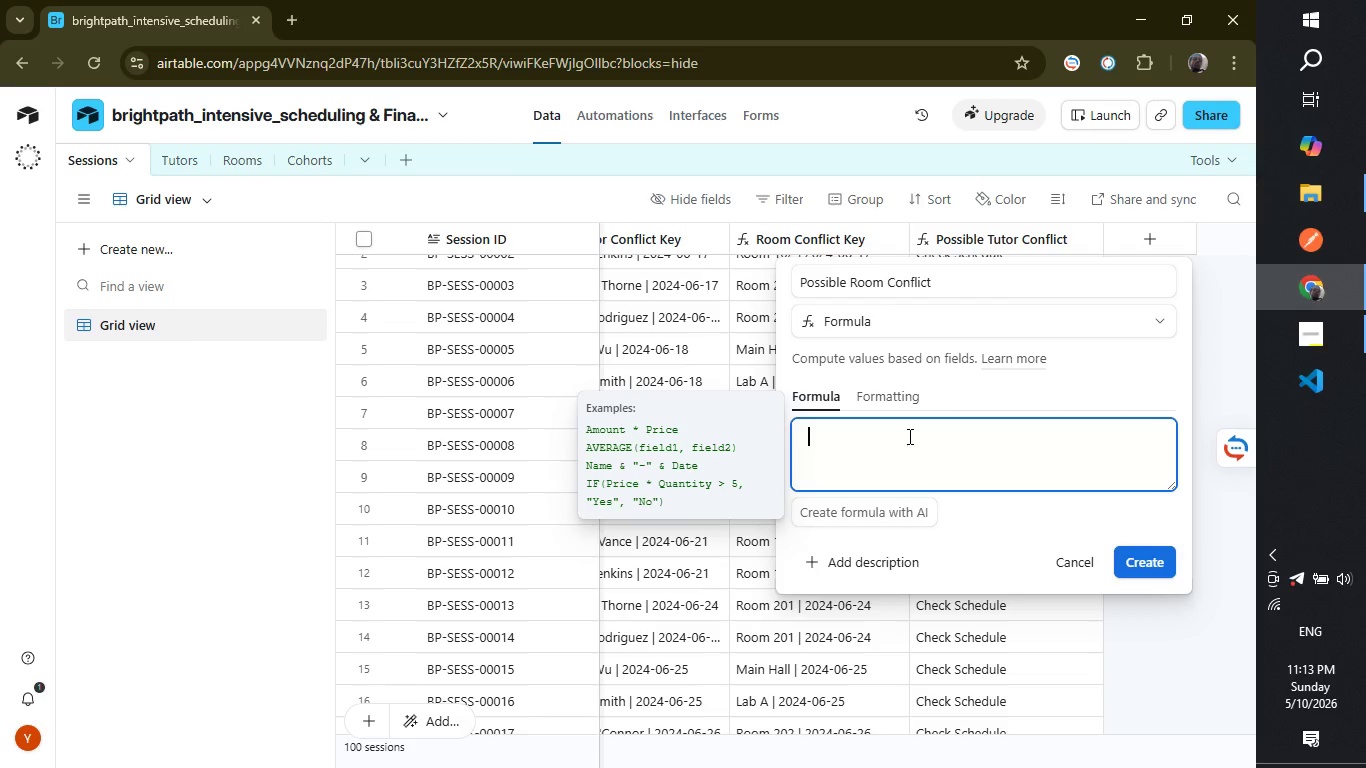 
wait(5.22)
 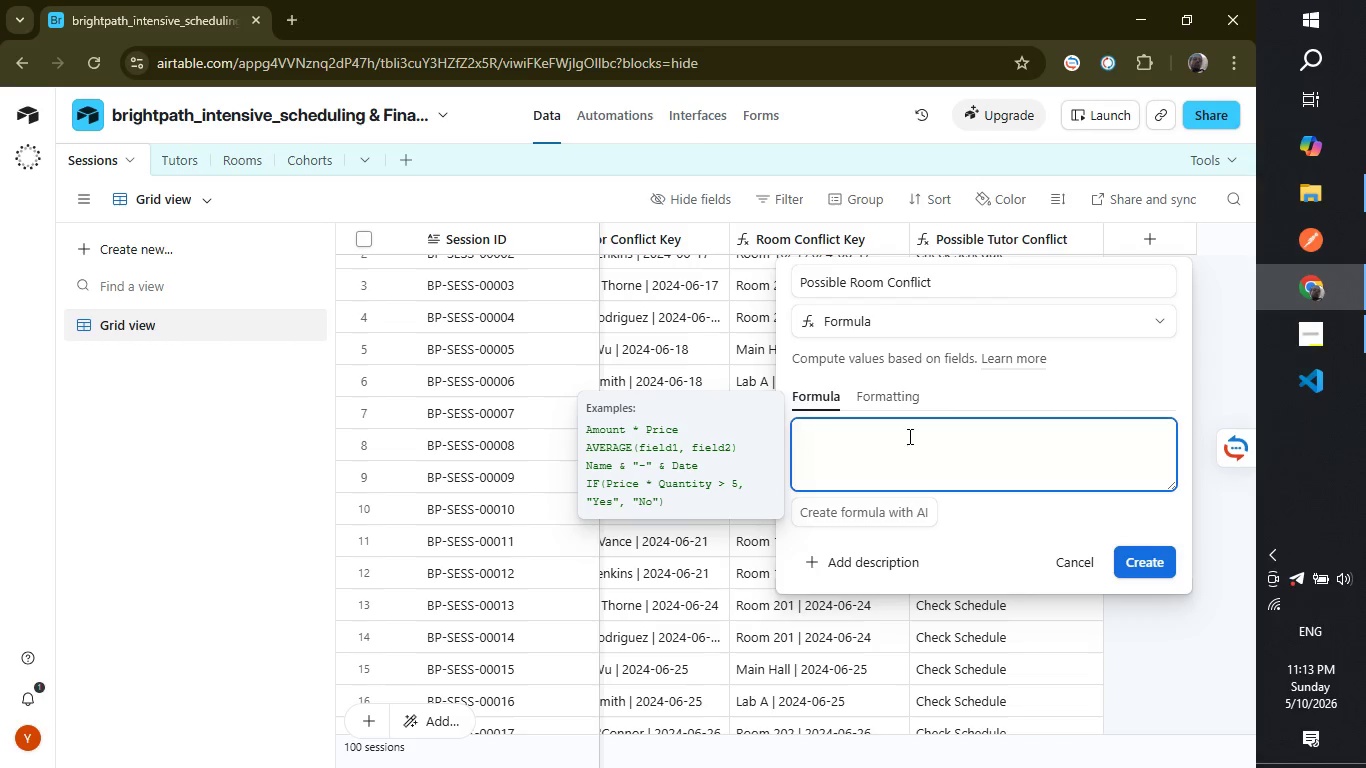 
type(If)
 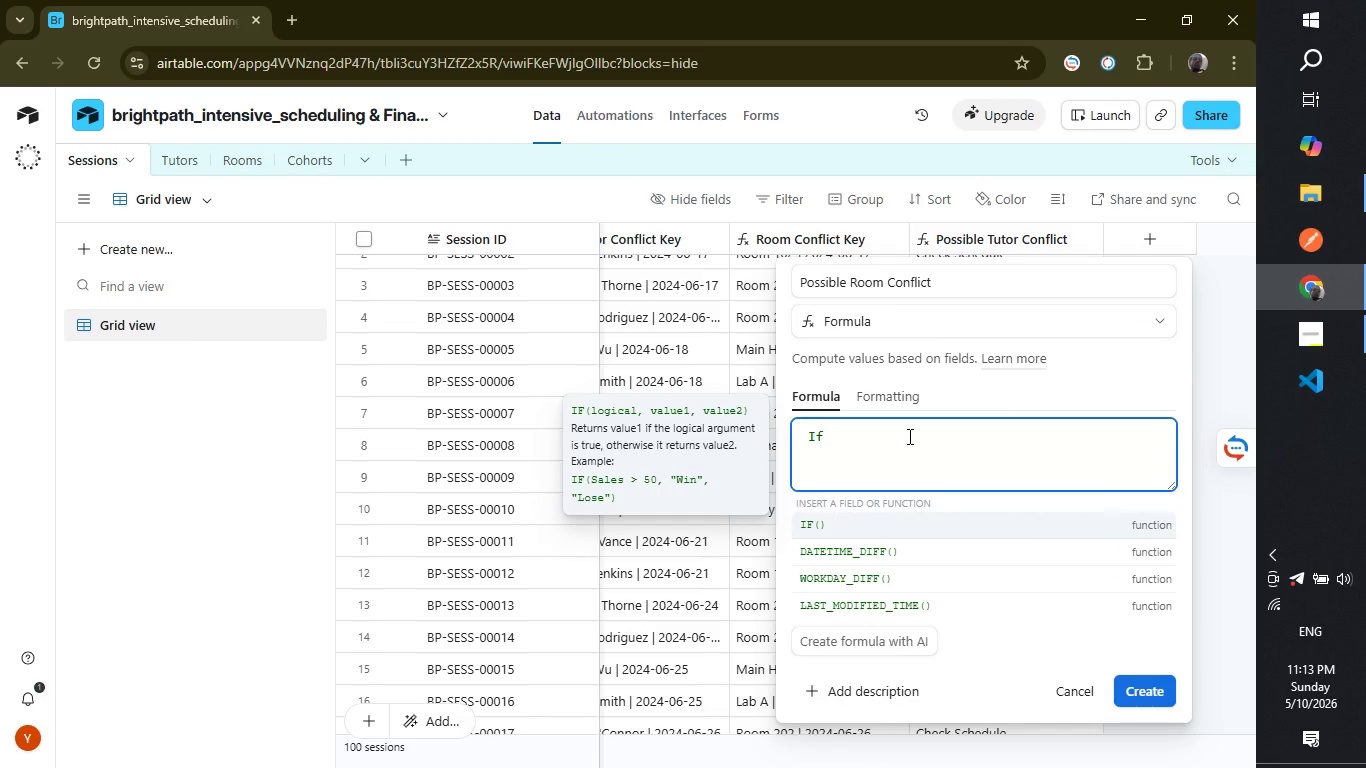 
key(Enter)
 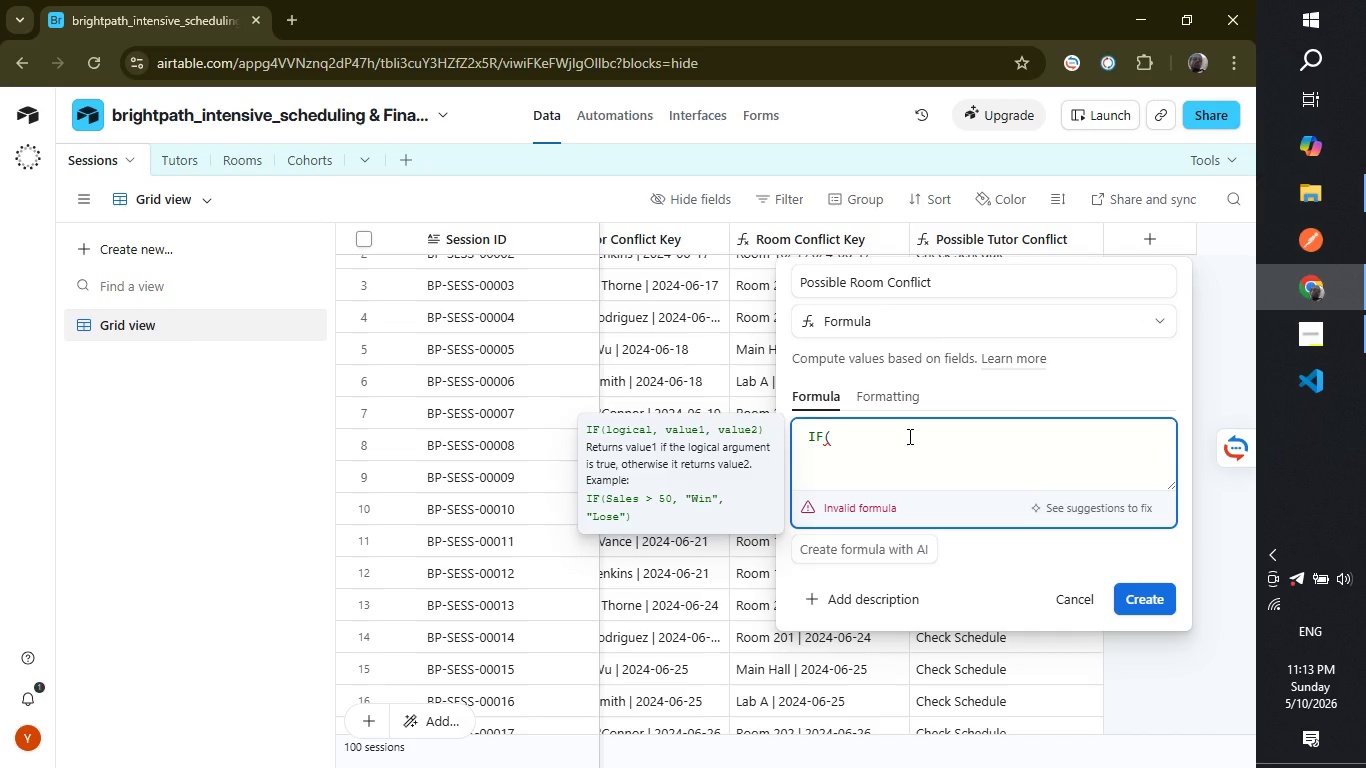 
key(Enter)
 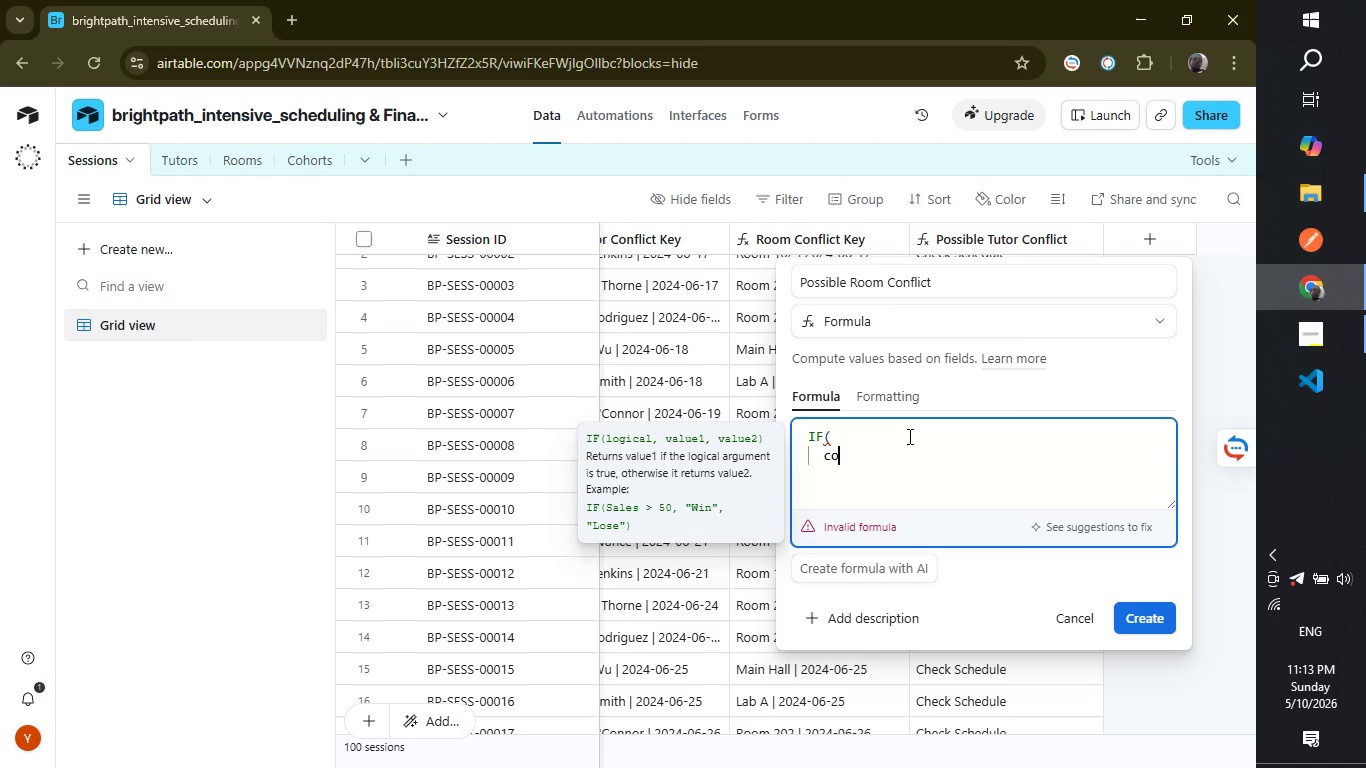 
type(counta)
 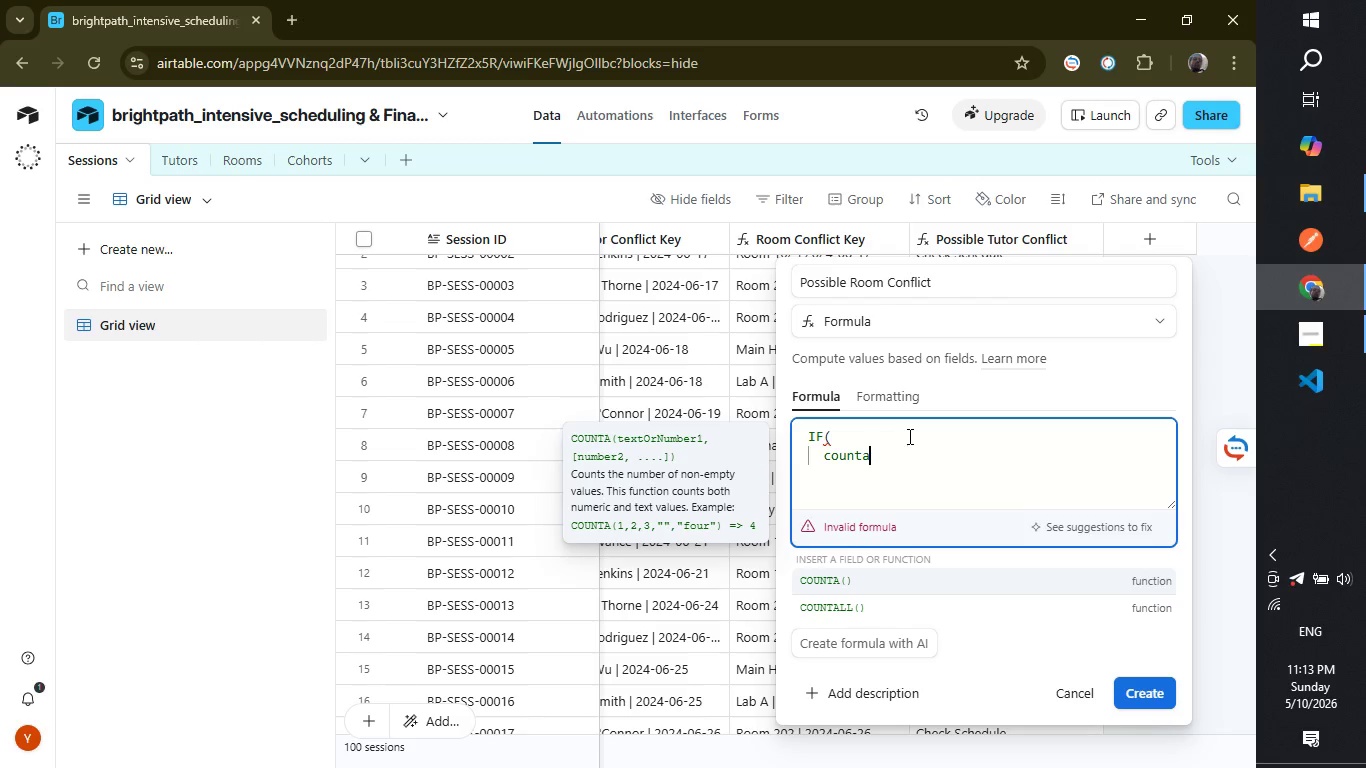 
key(ArrowDown)
 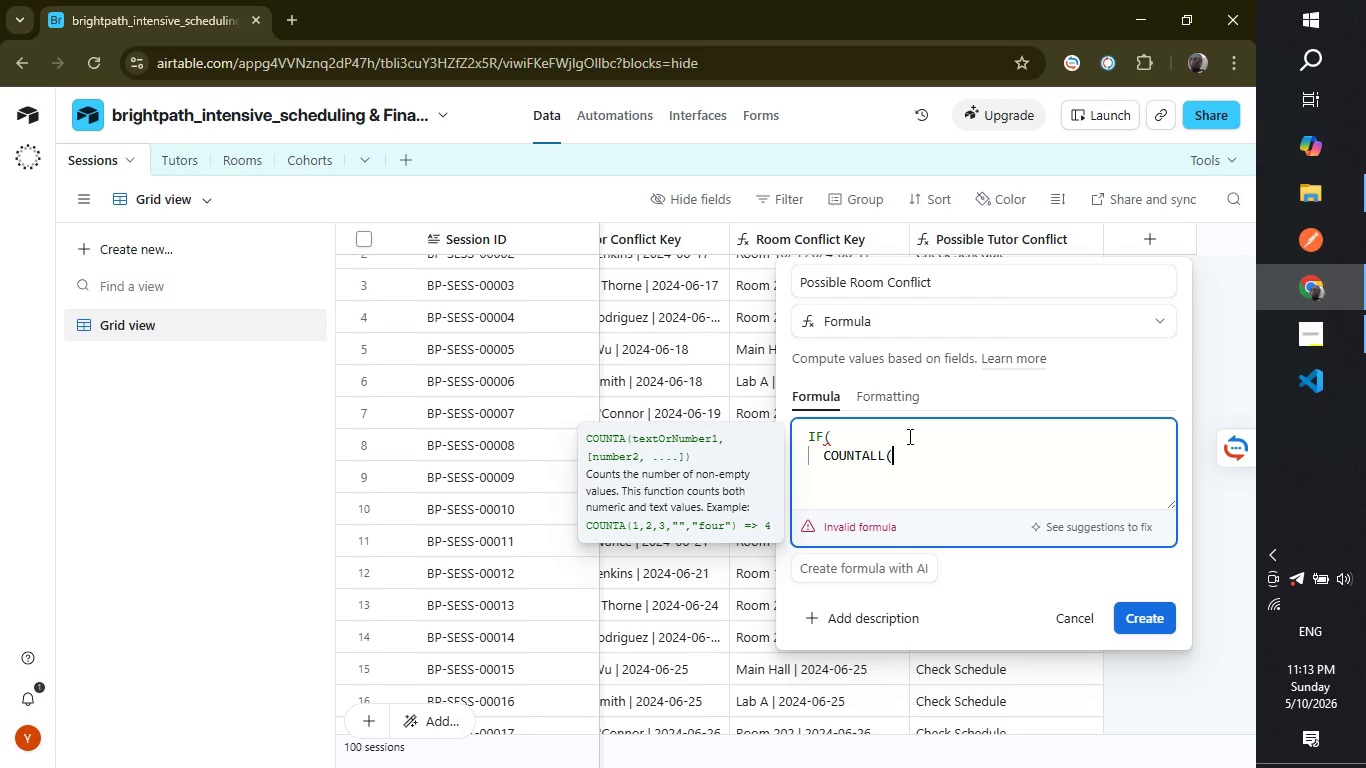 
key(Enter)
 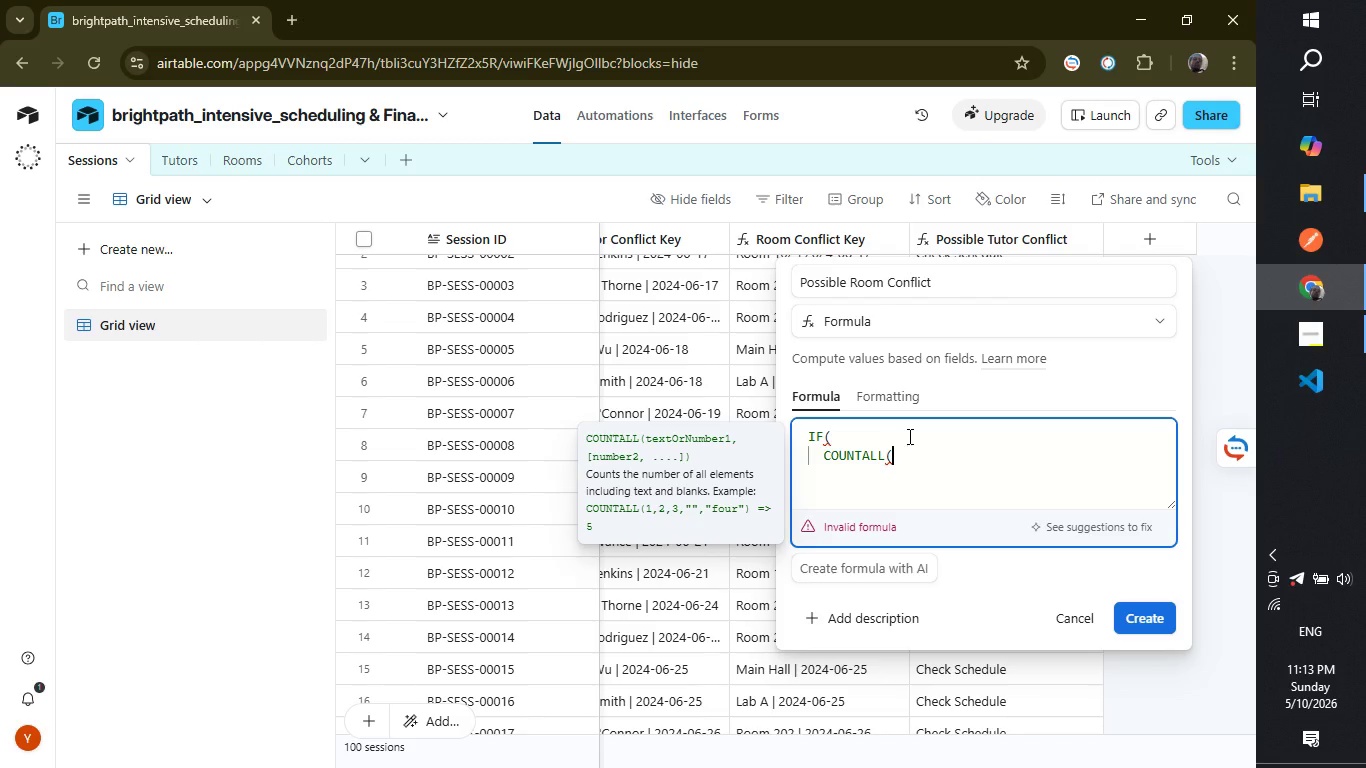 
key(Enter)
 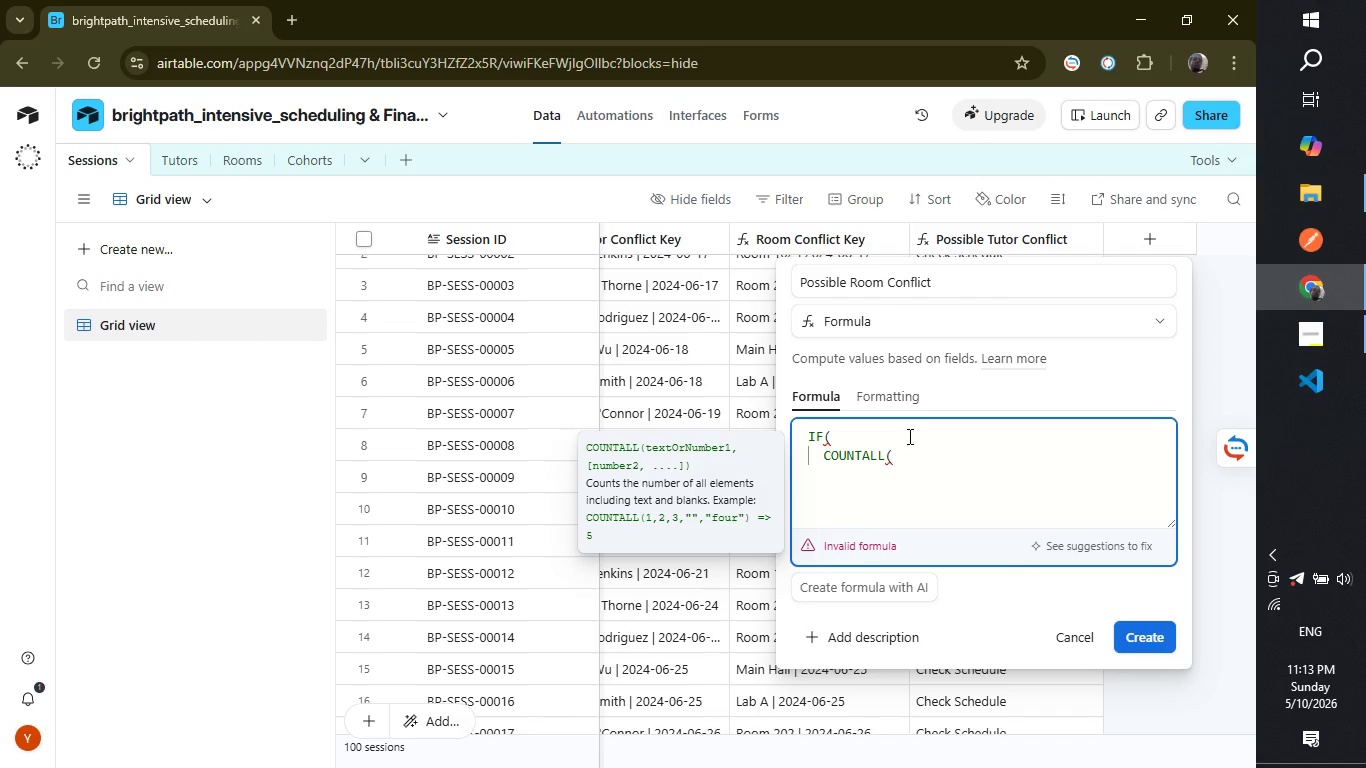 
type(arrayu)
 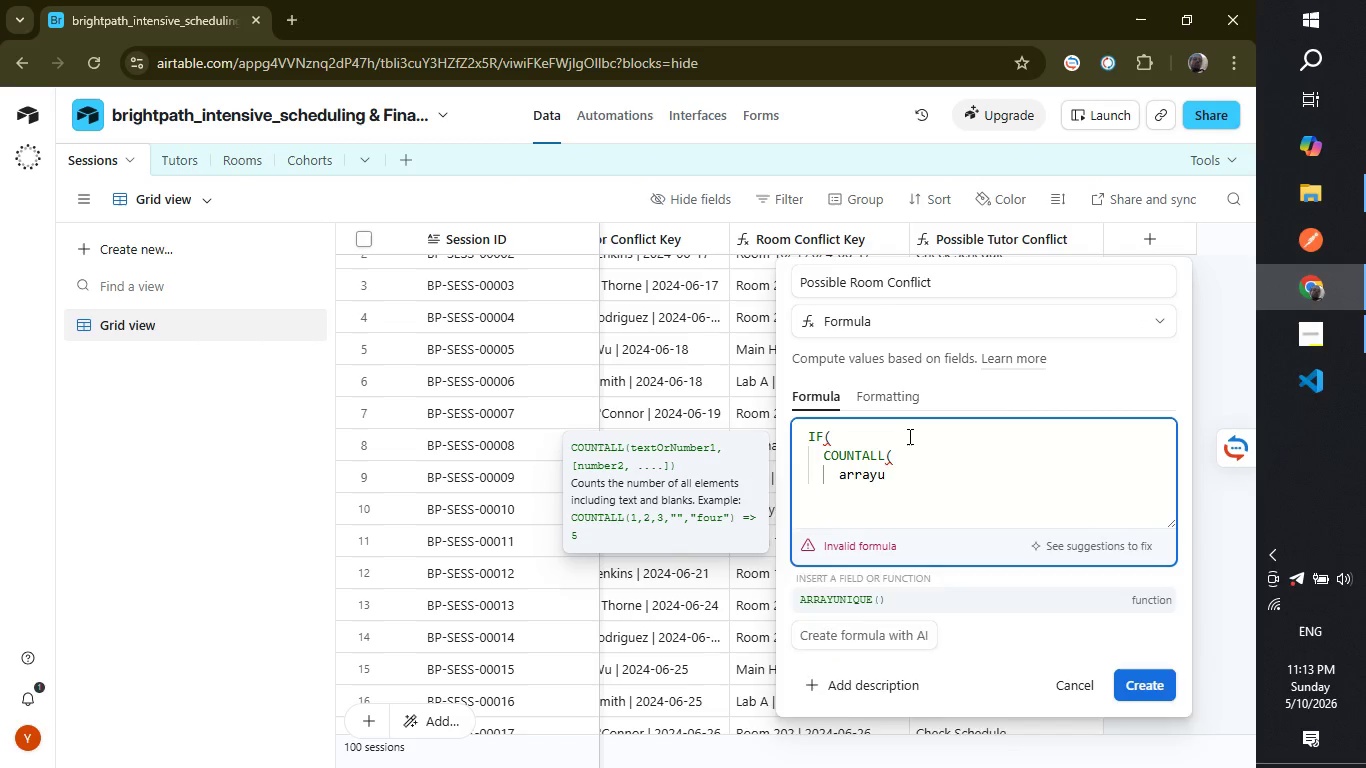 
key(Enter)
 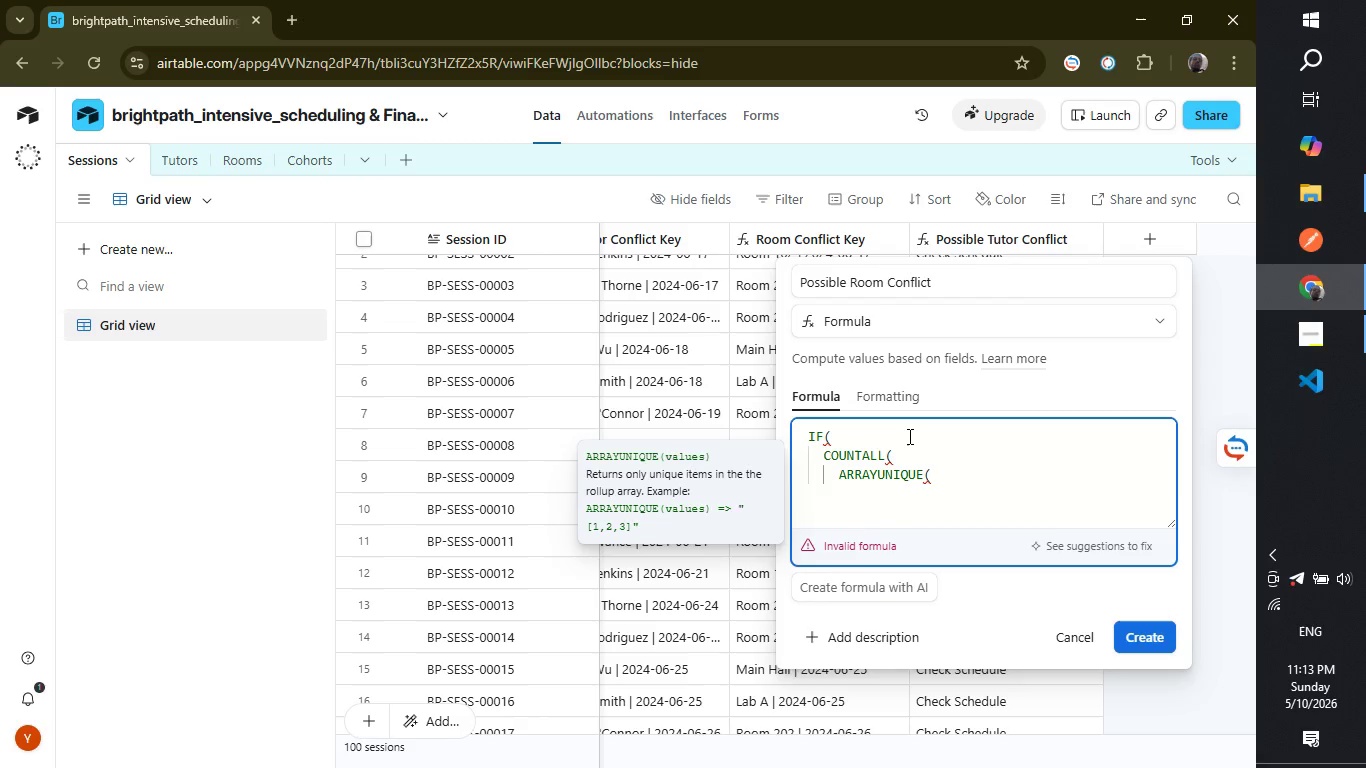 
key(Enter)
 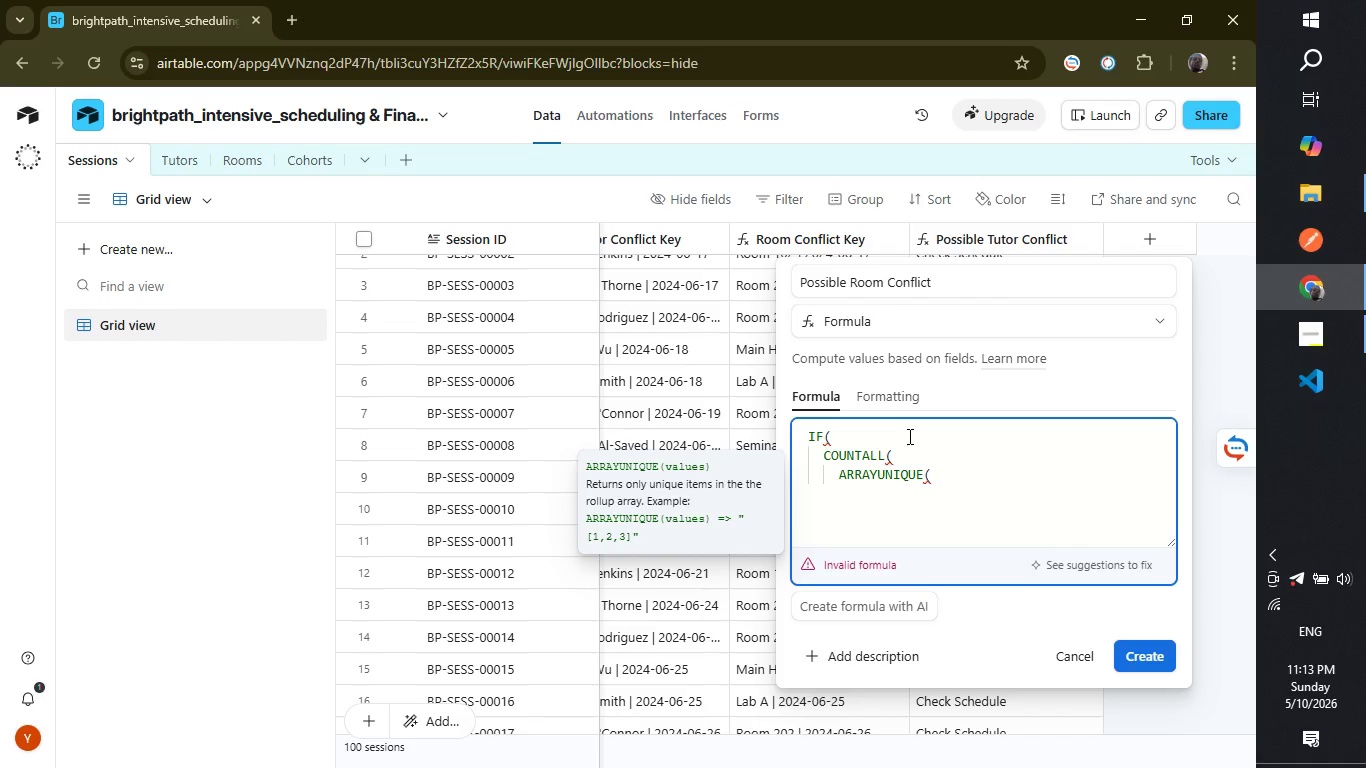 
type(arrayco)
 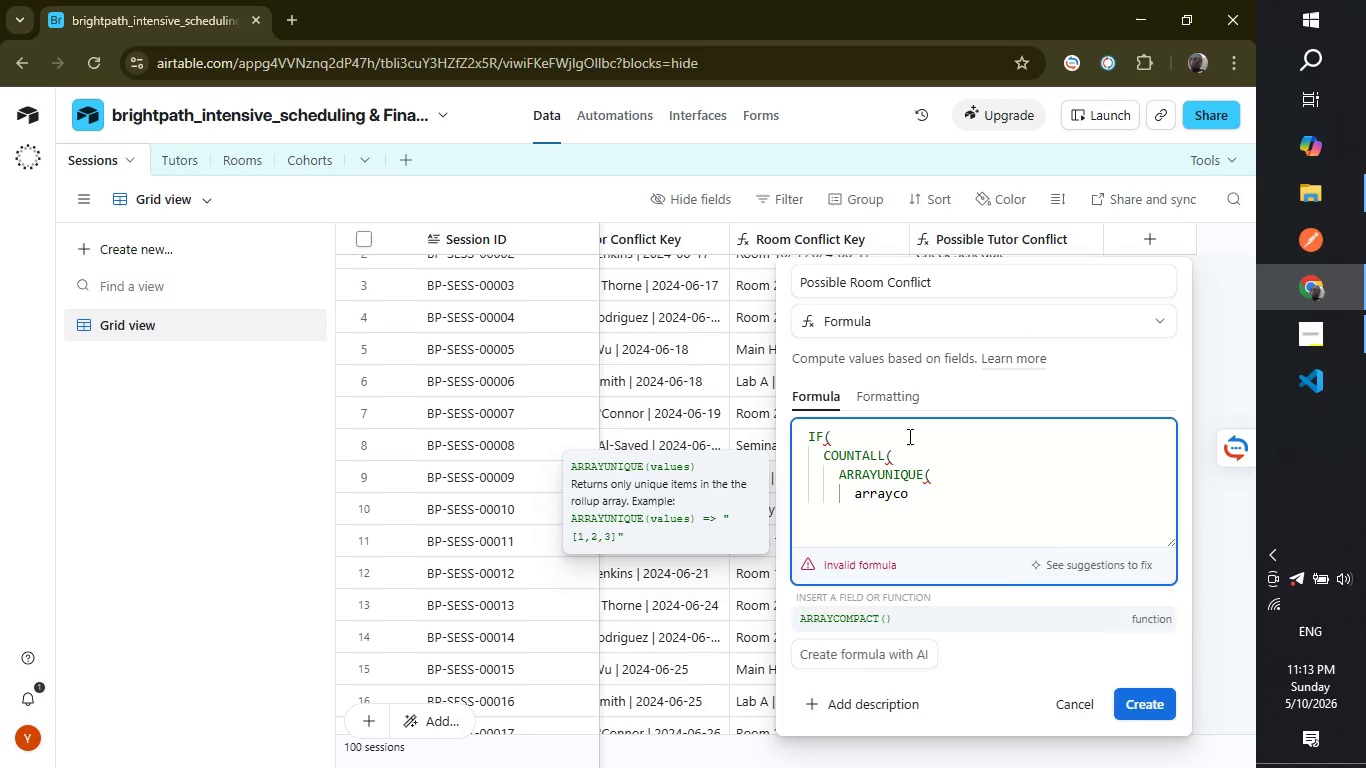 
key(Enter)
 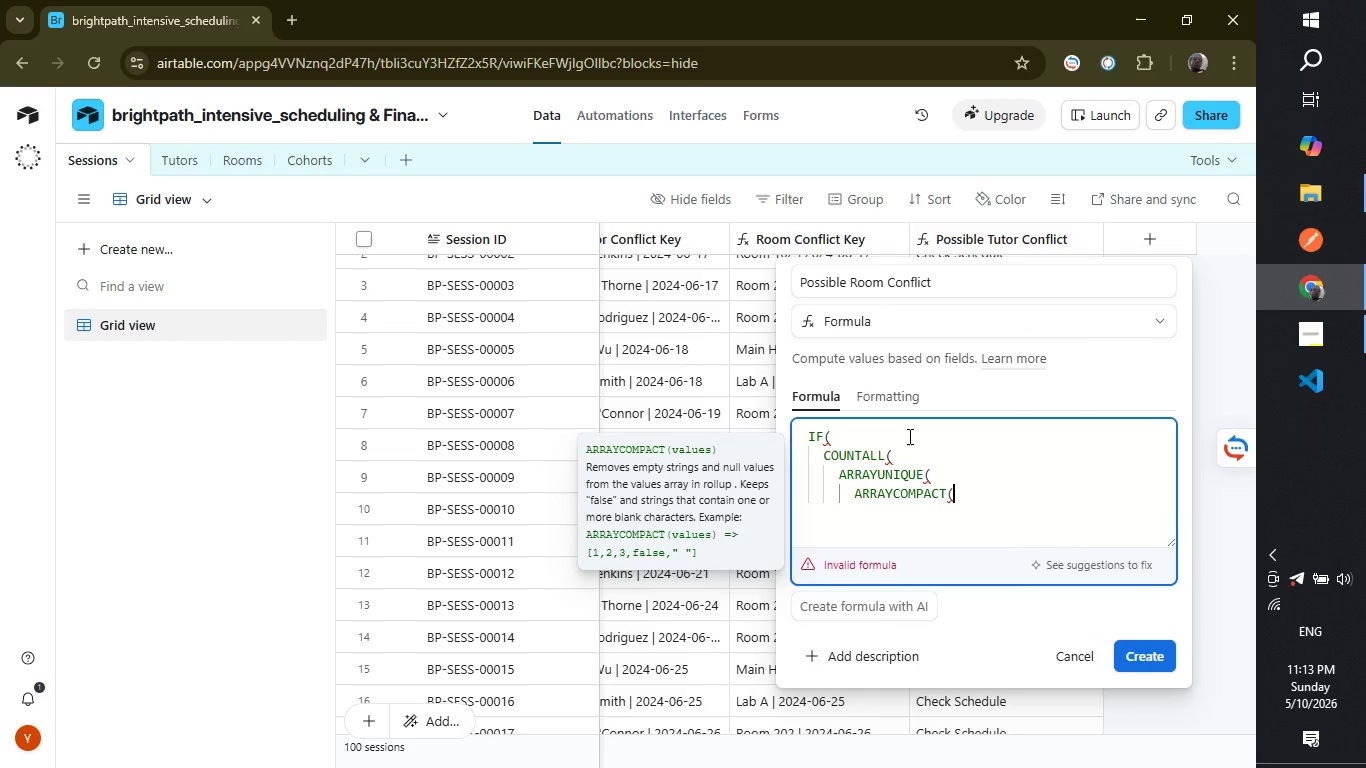 
key(Enter)
 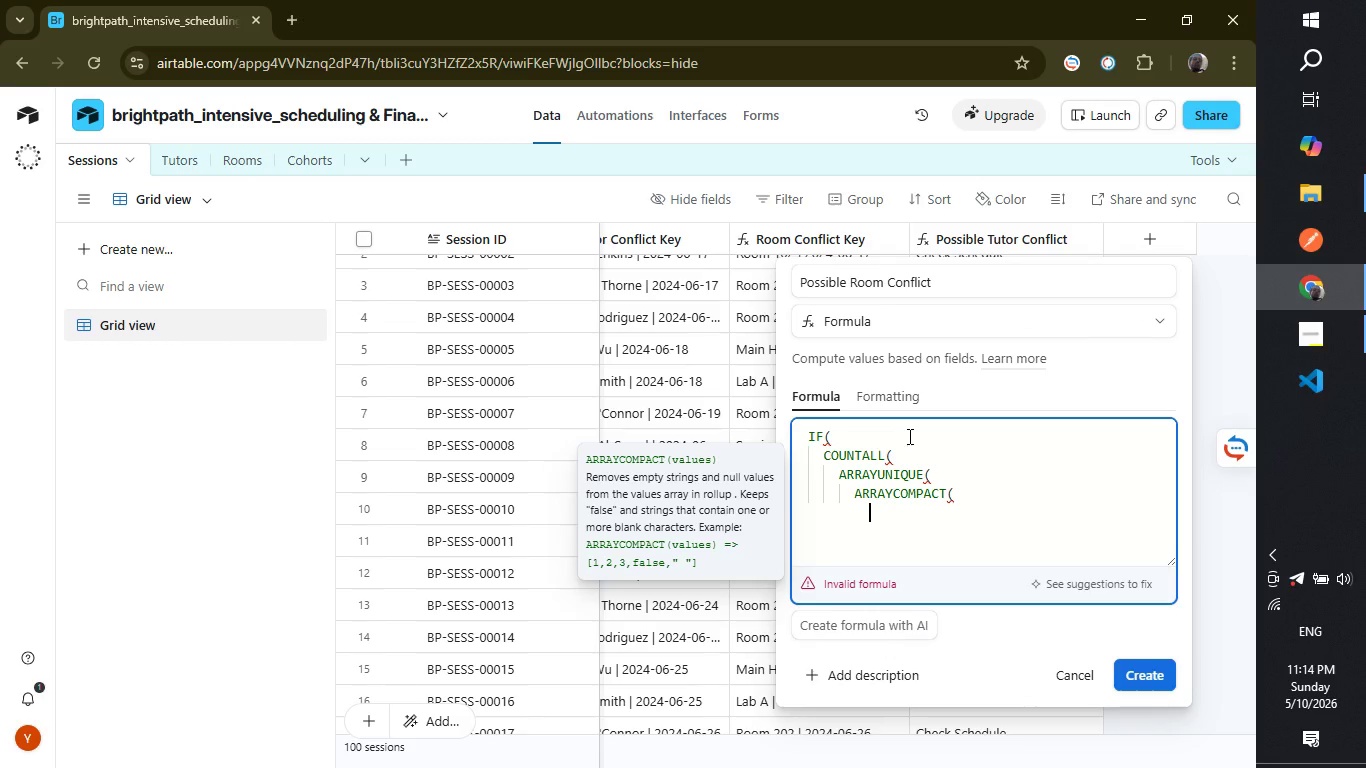 
type({room con)
 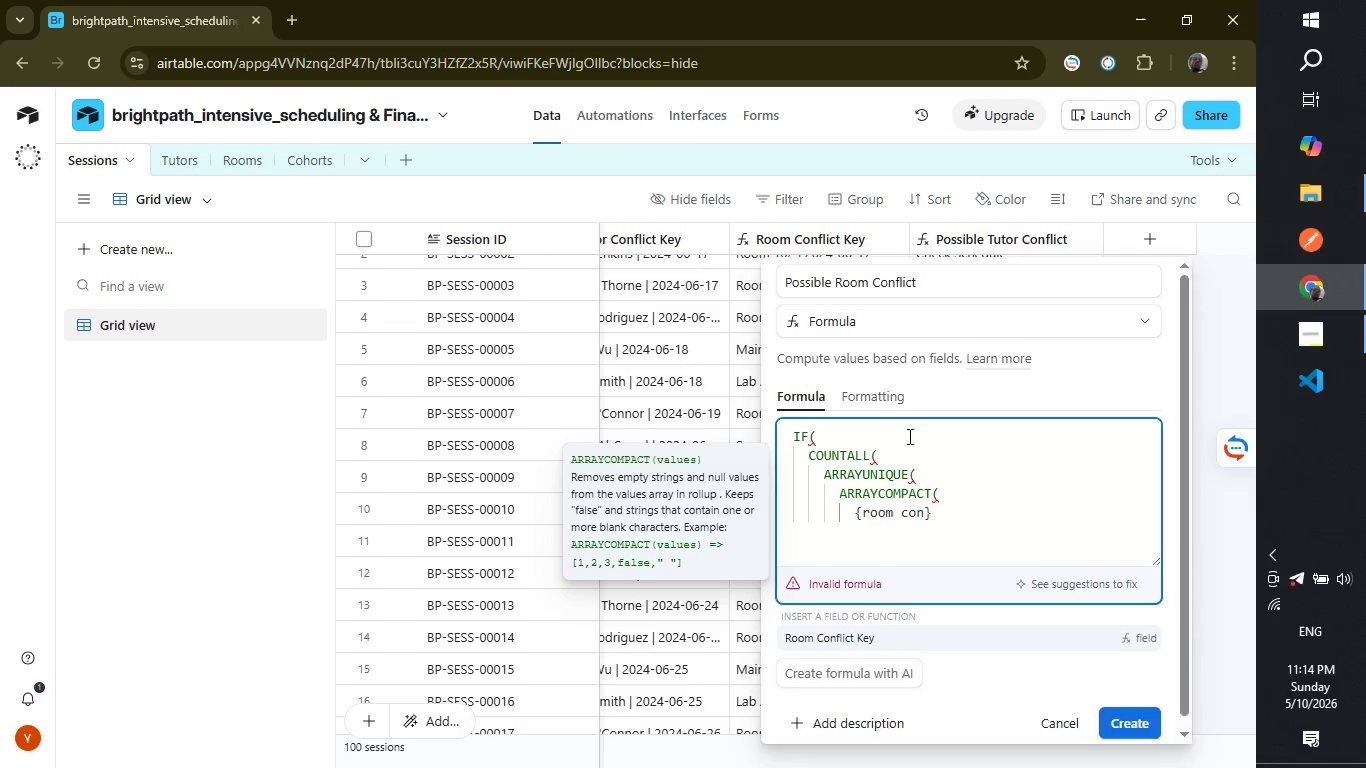 
key(Enter)
 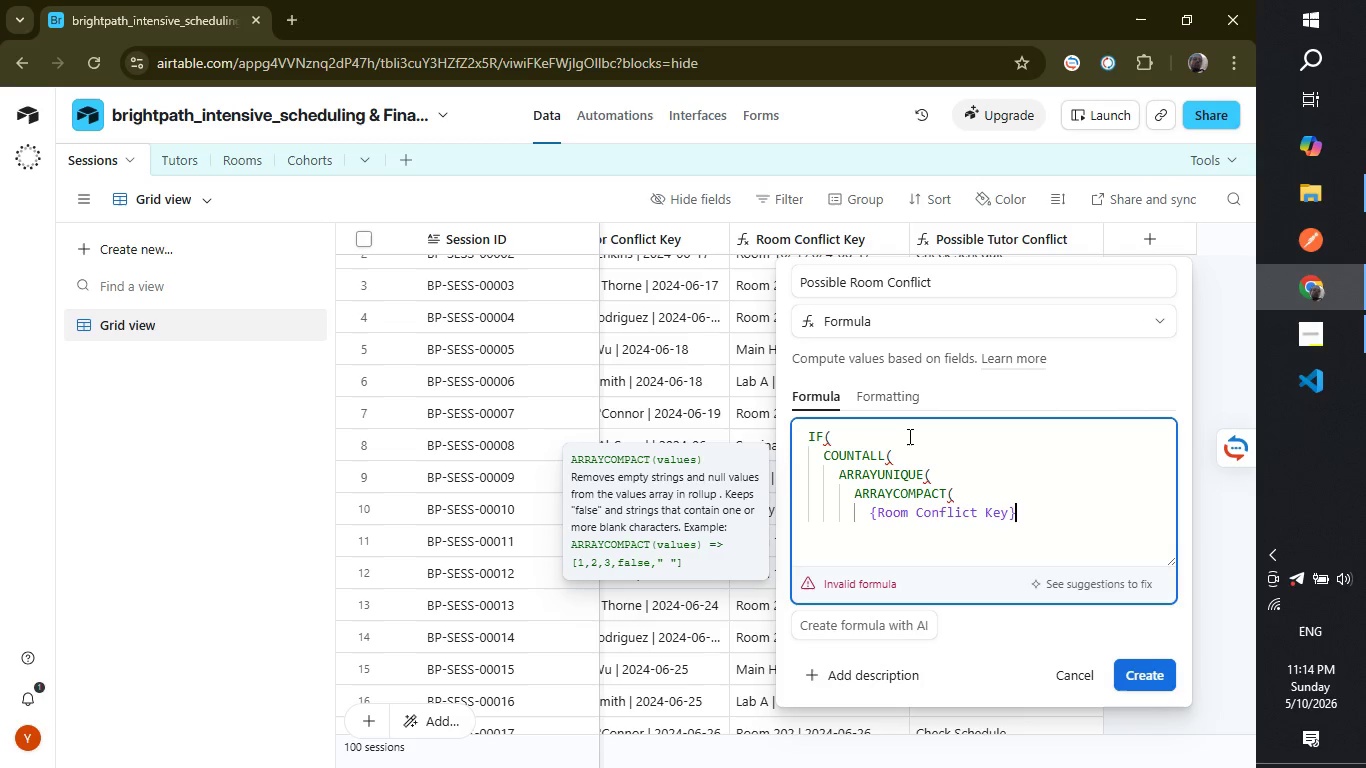 
key(Enter)
 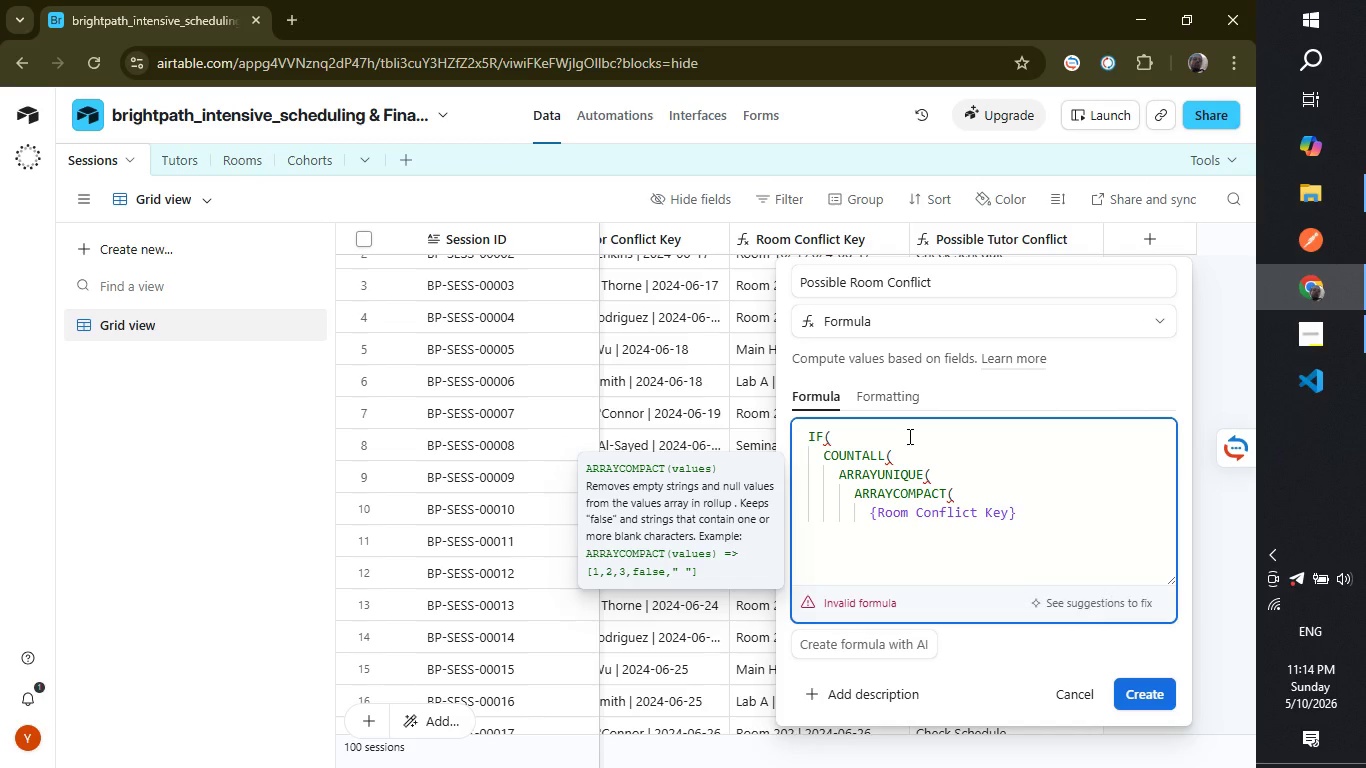 
key(Shift+0)
 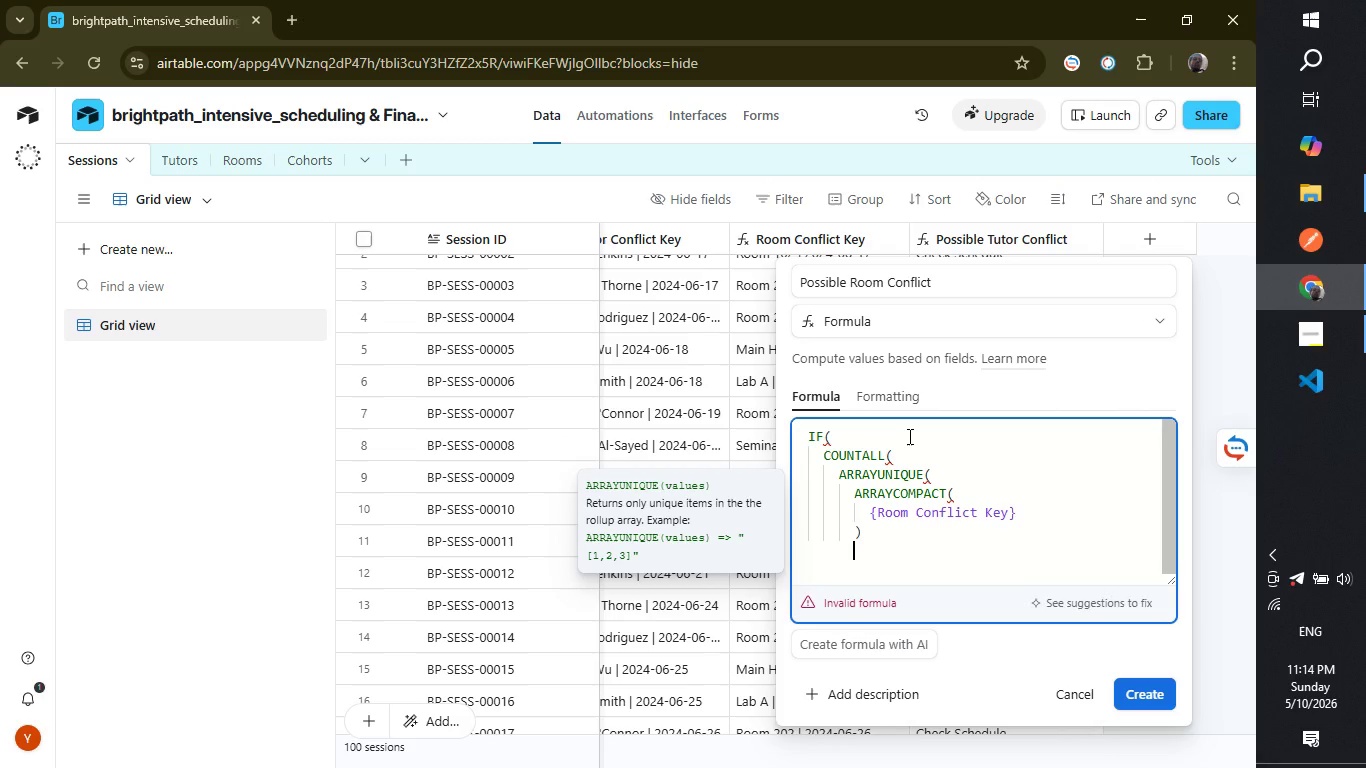 
key(Shift+Enter)
 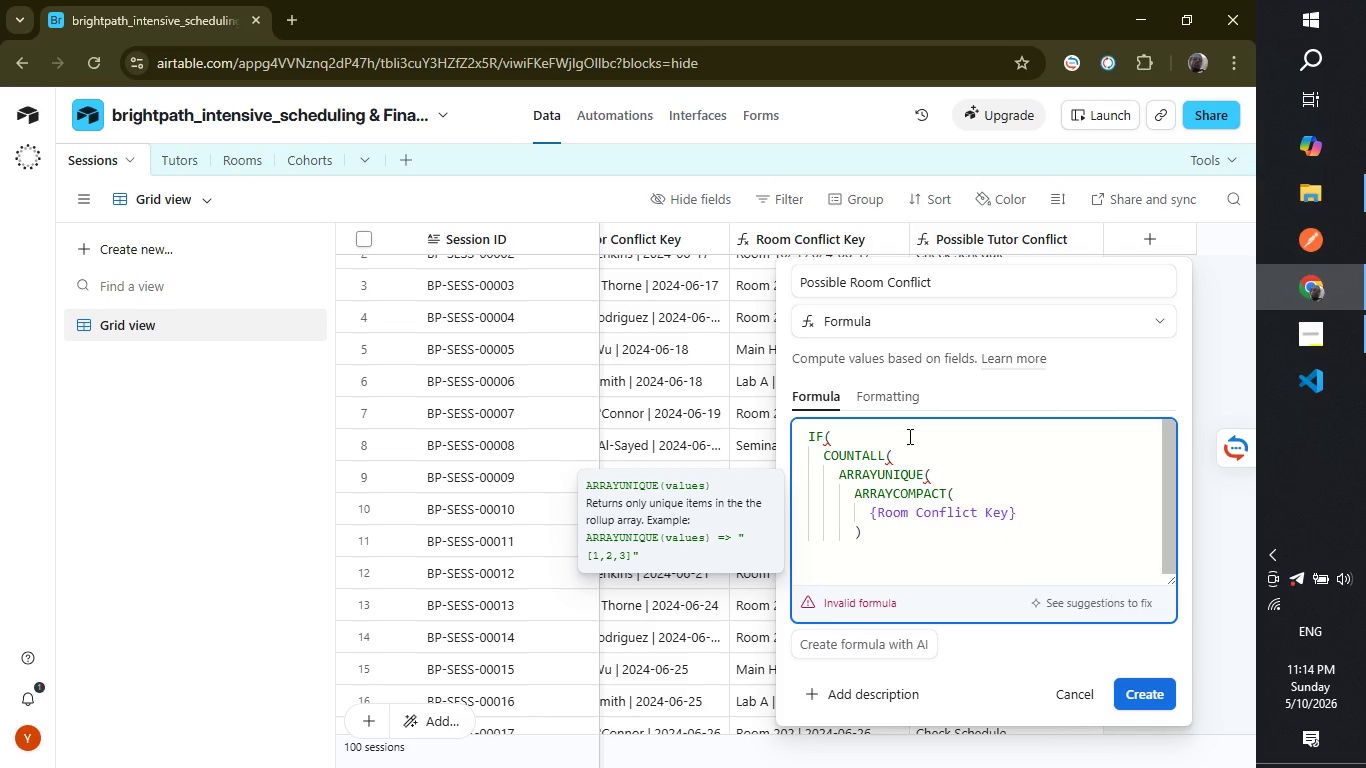 
key(Shift+ShiftLeft)
 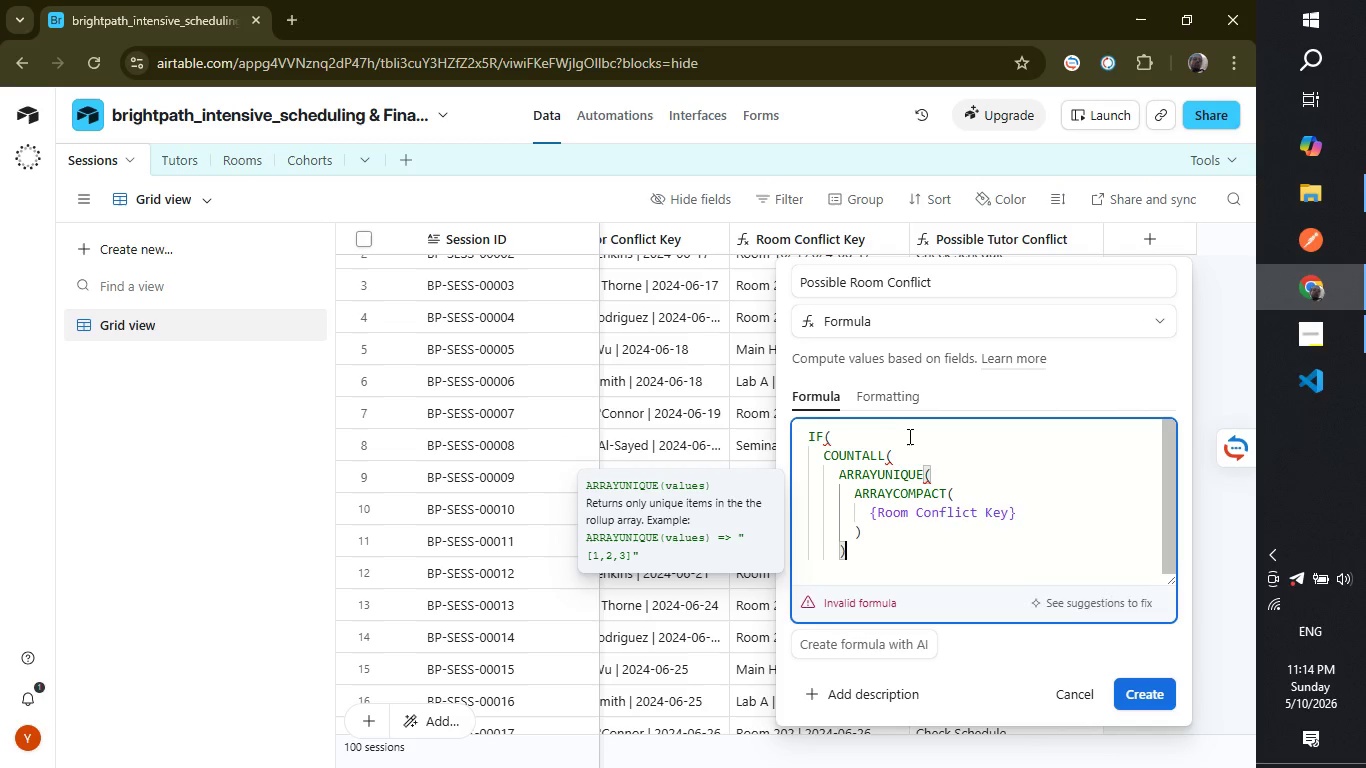 
key(Shift+0)
 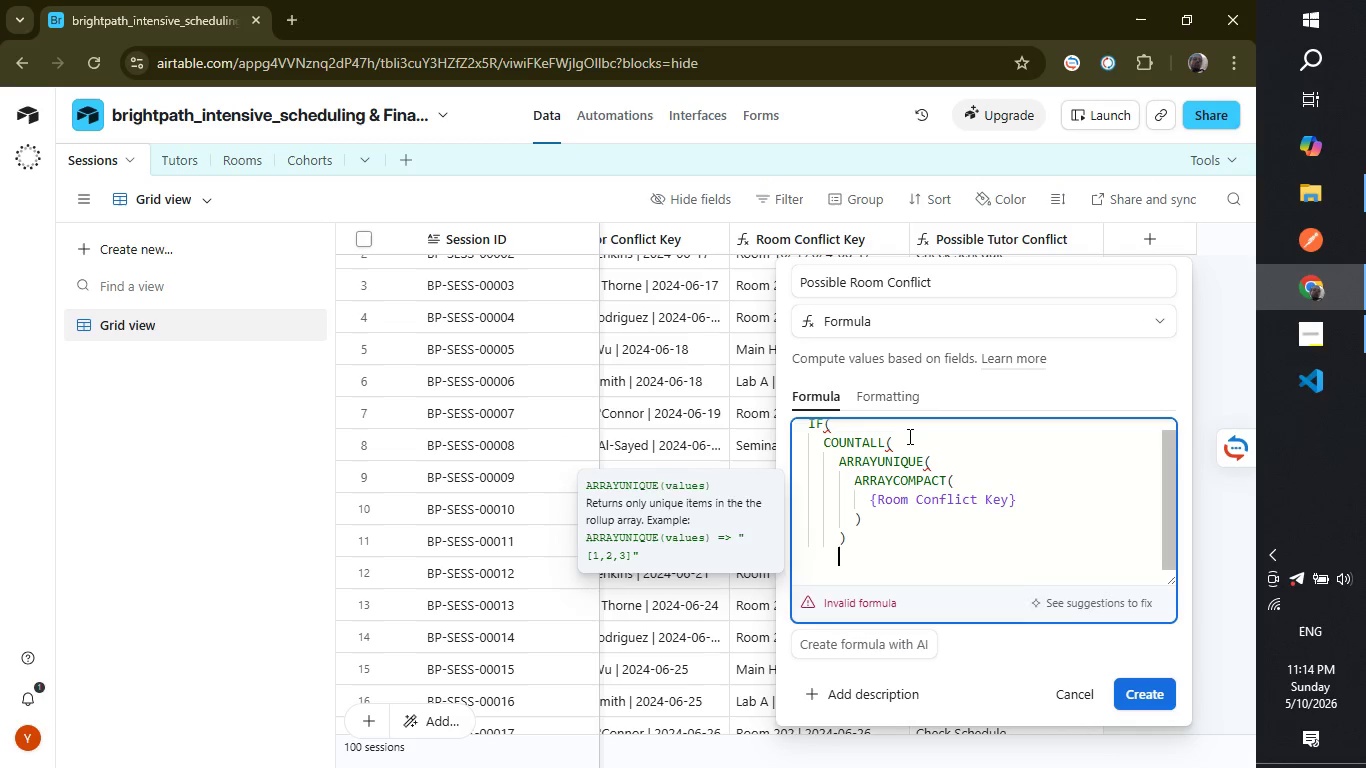 
key(Enter)
 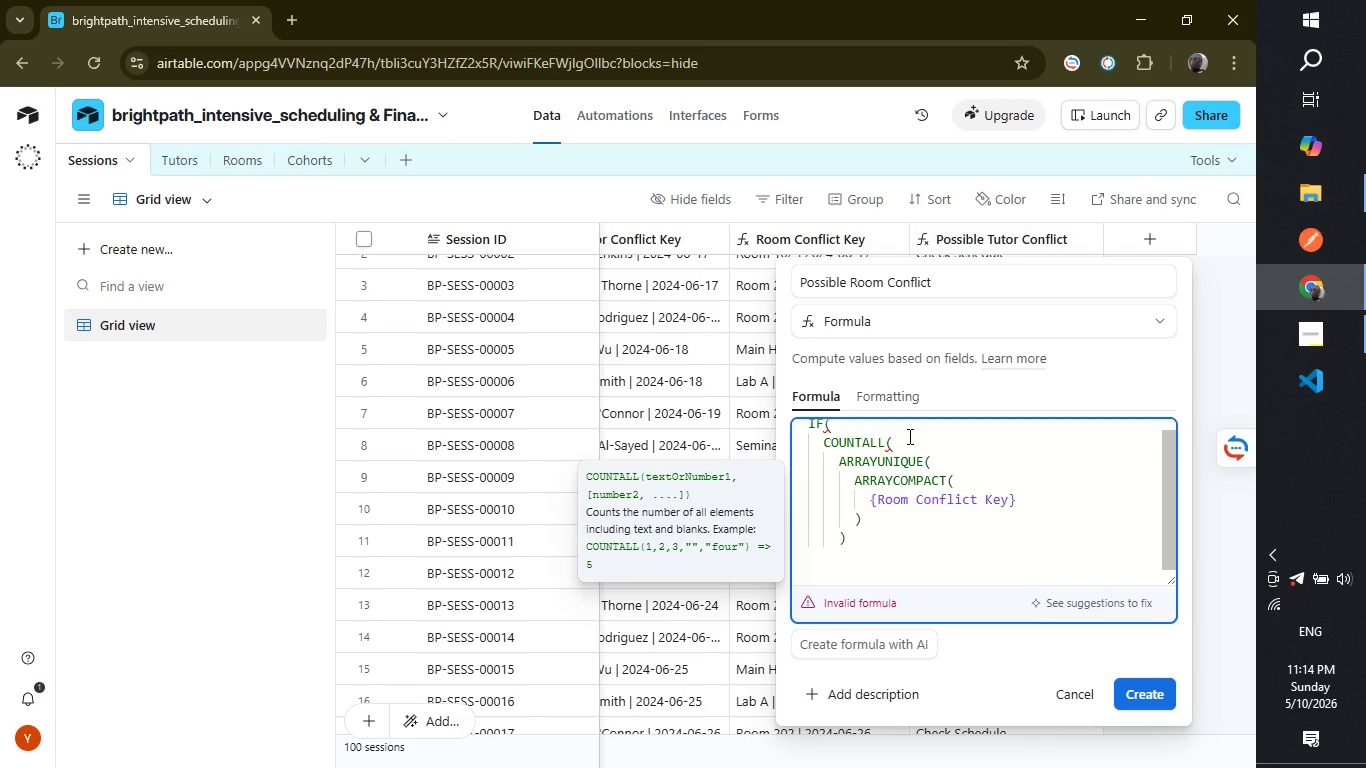 
key(Shift+ShiftLeft)
 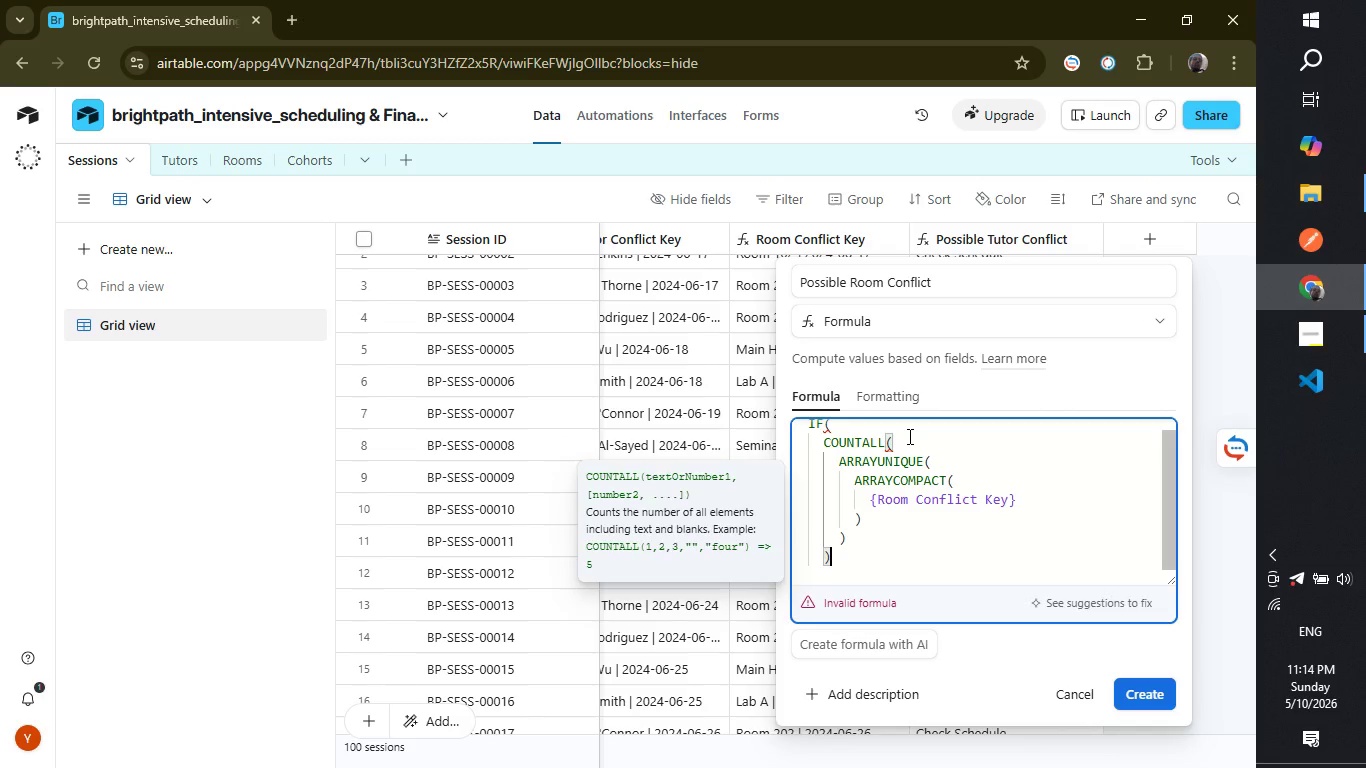 
key(Shift+0)
 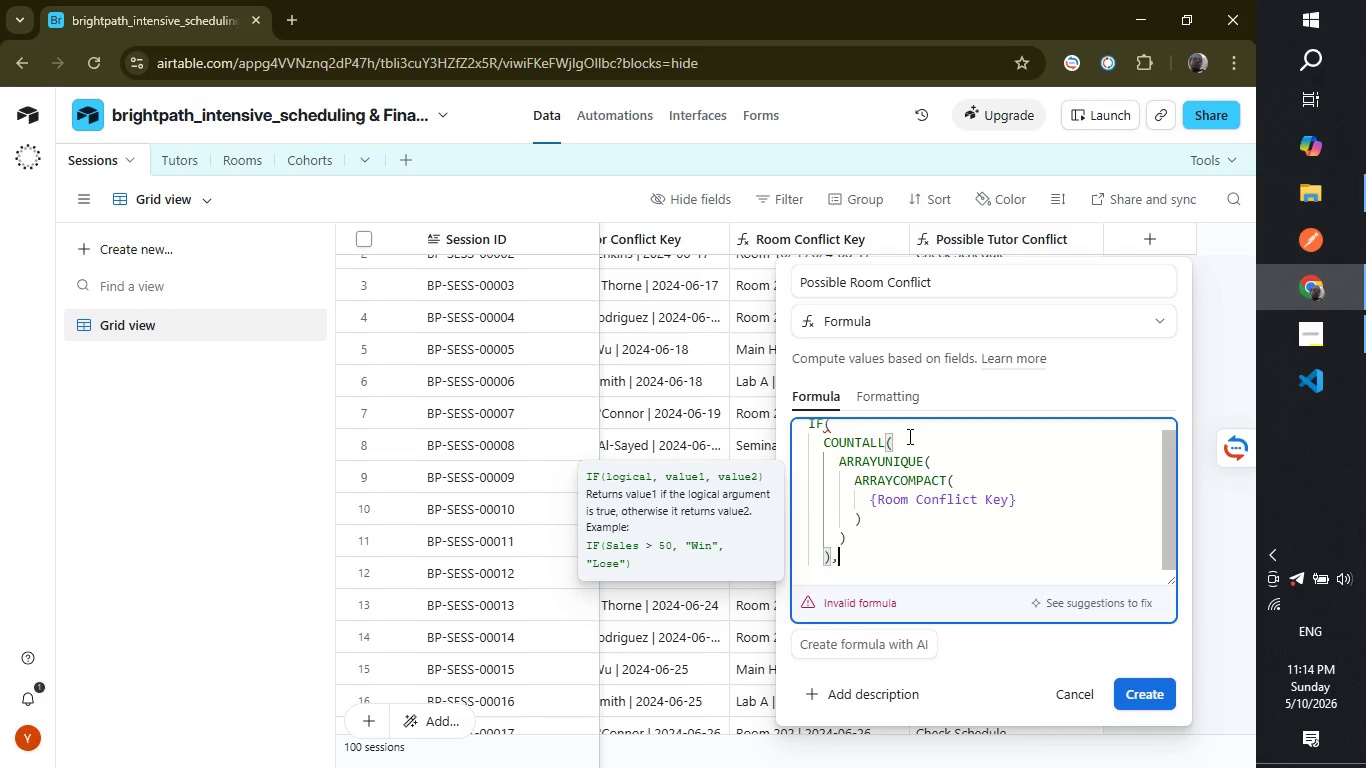 
key(Comma)
 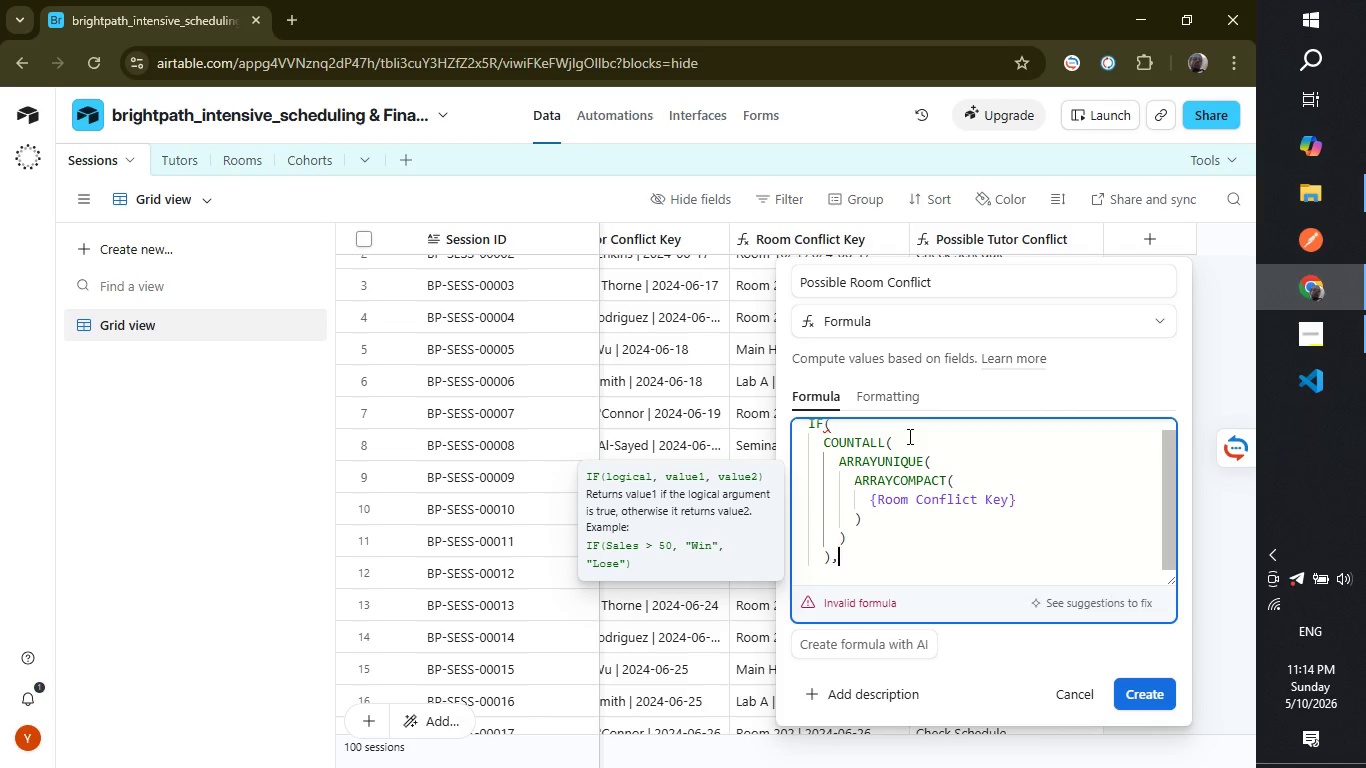 
key(Enter)
 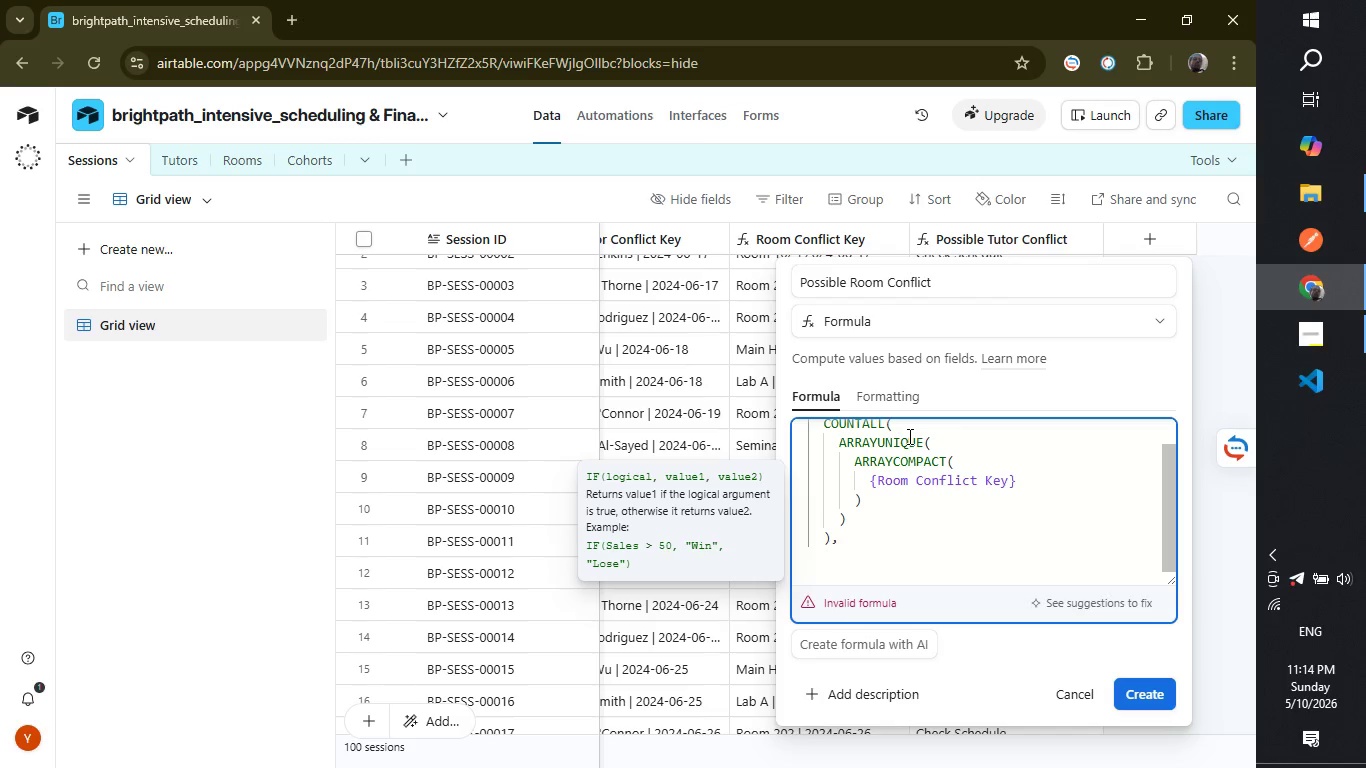 
type("Ce)
key(Backspace)
type(heck Room Booking)
 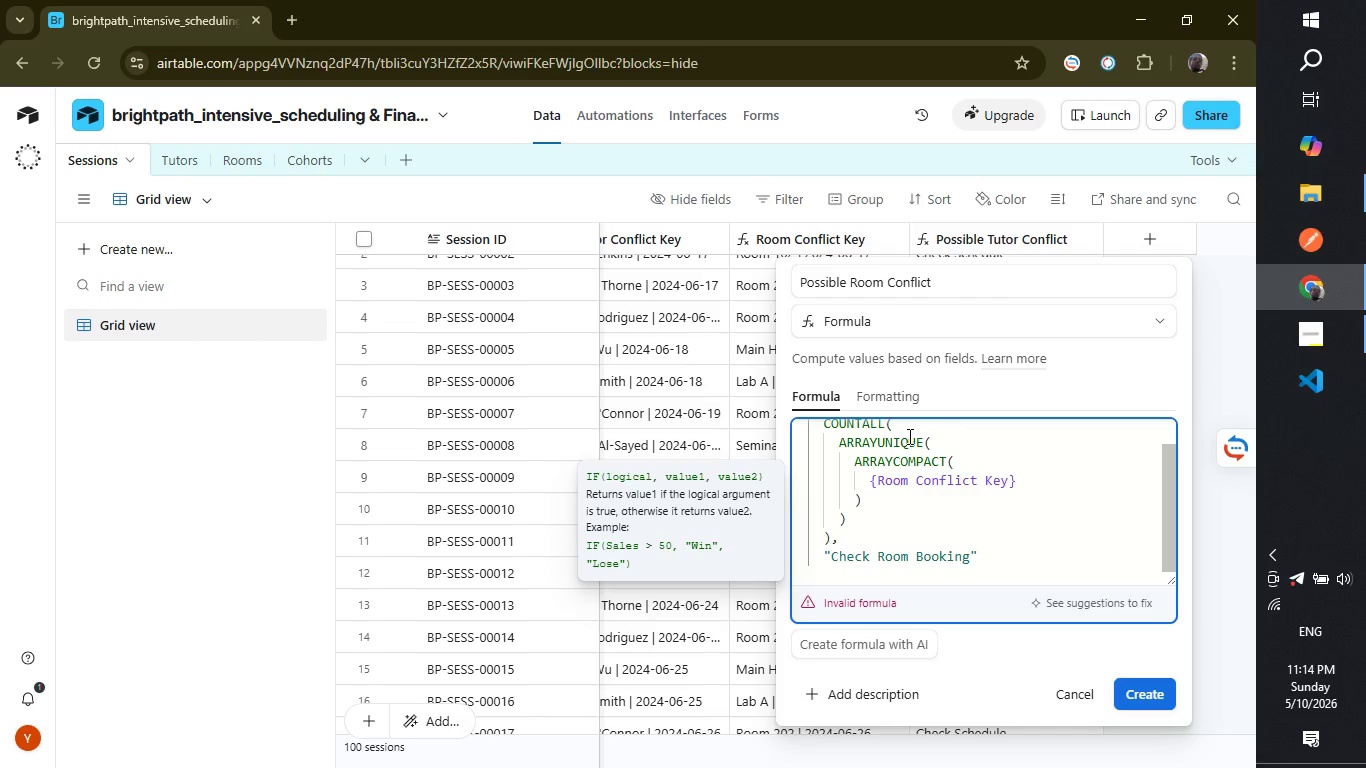 
left_click([1026, 545])
 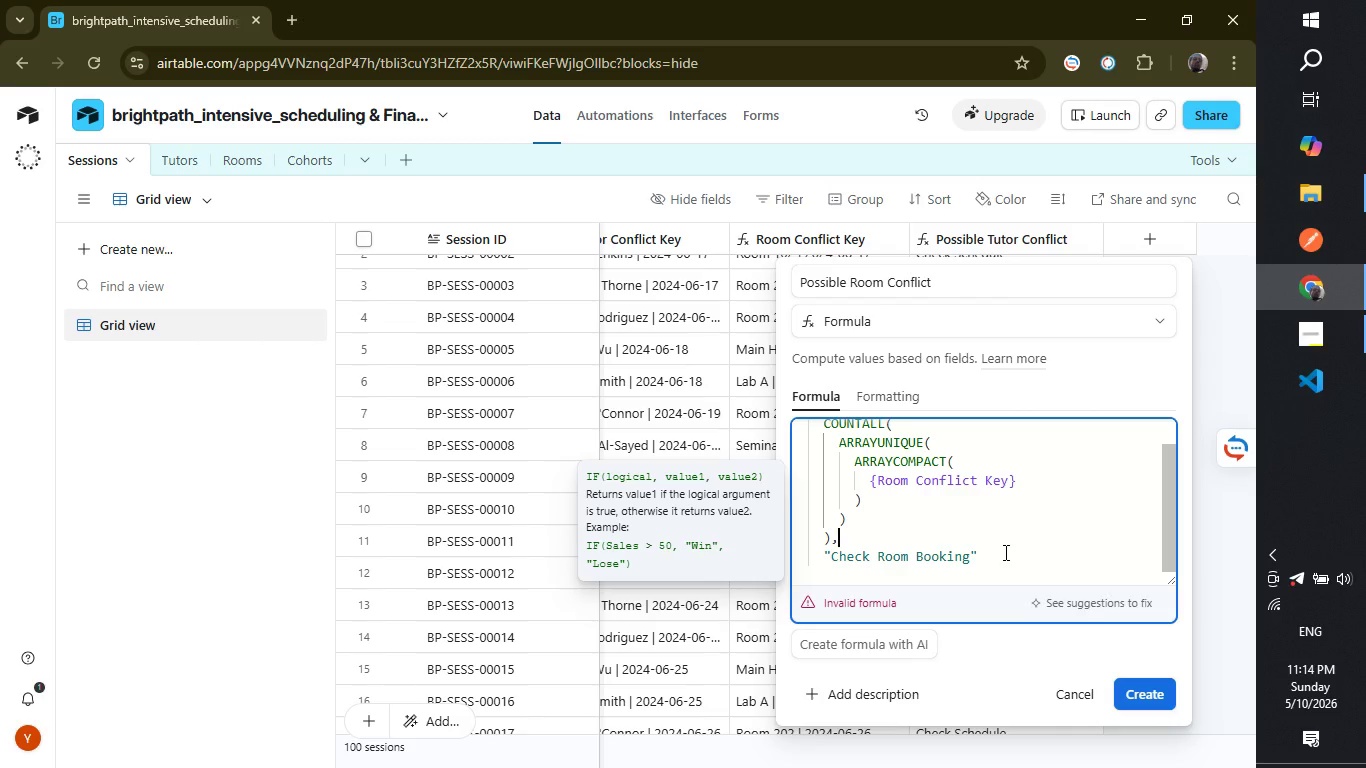 
left_click([1004, 552])
 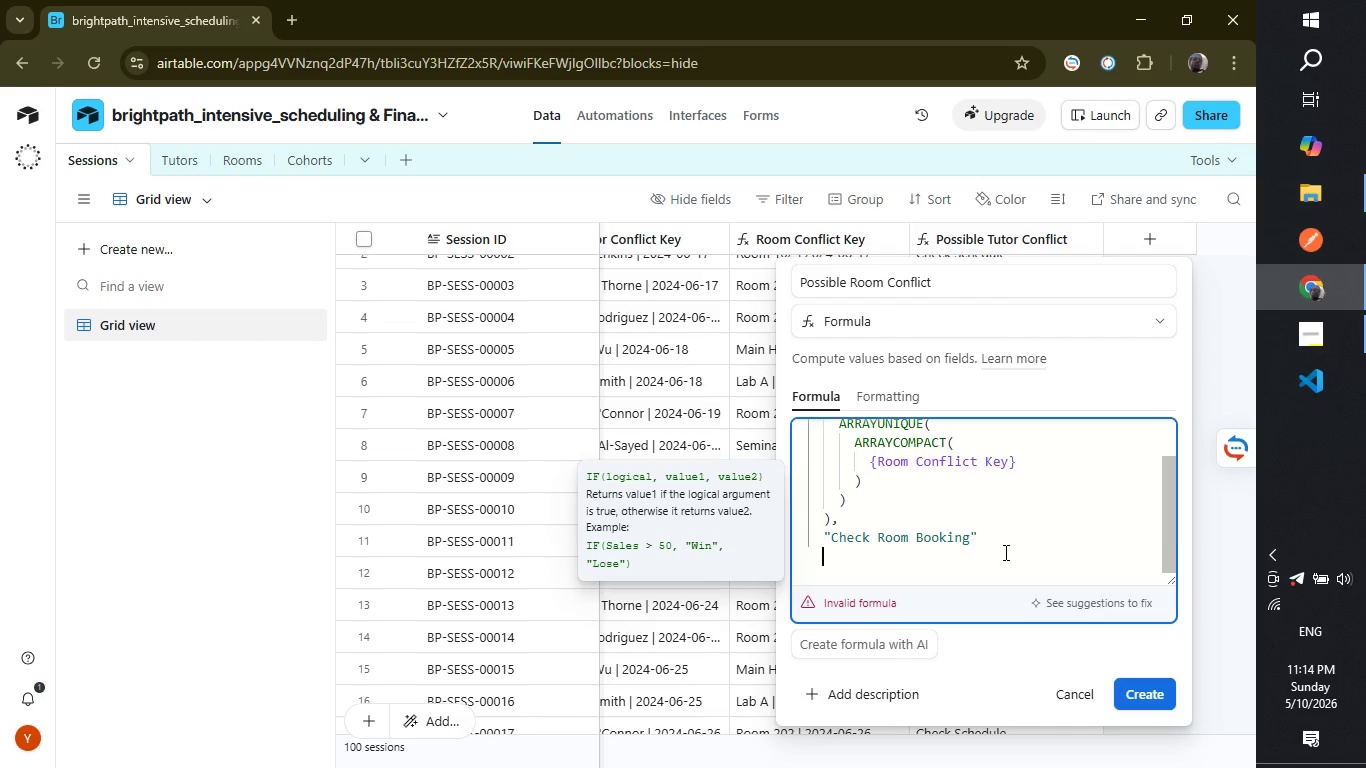 
key(Enter)
 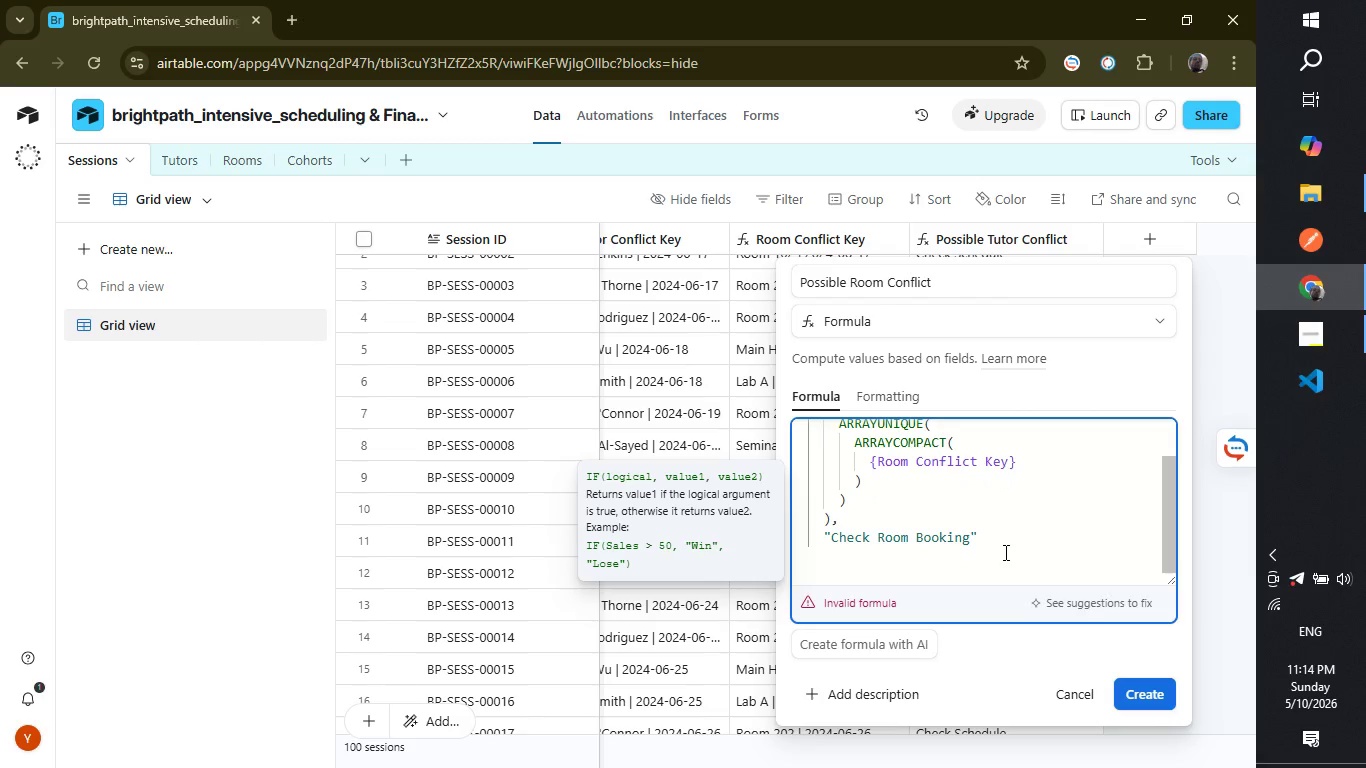 
key(Shift+ShiftLeft)
 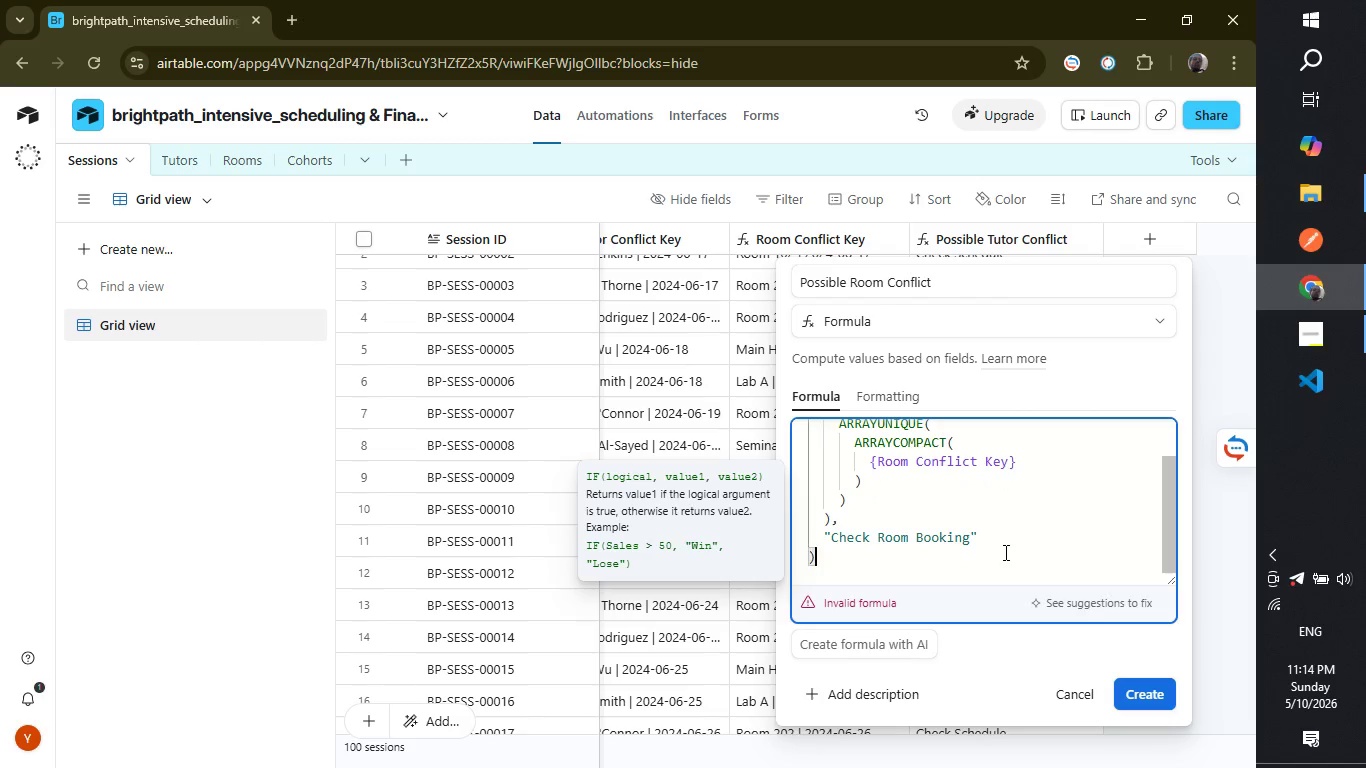 
key(Shift+0)
 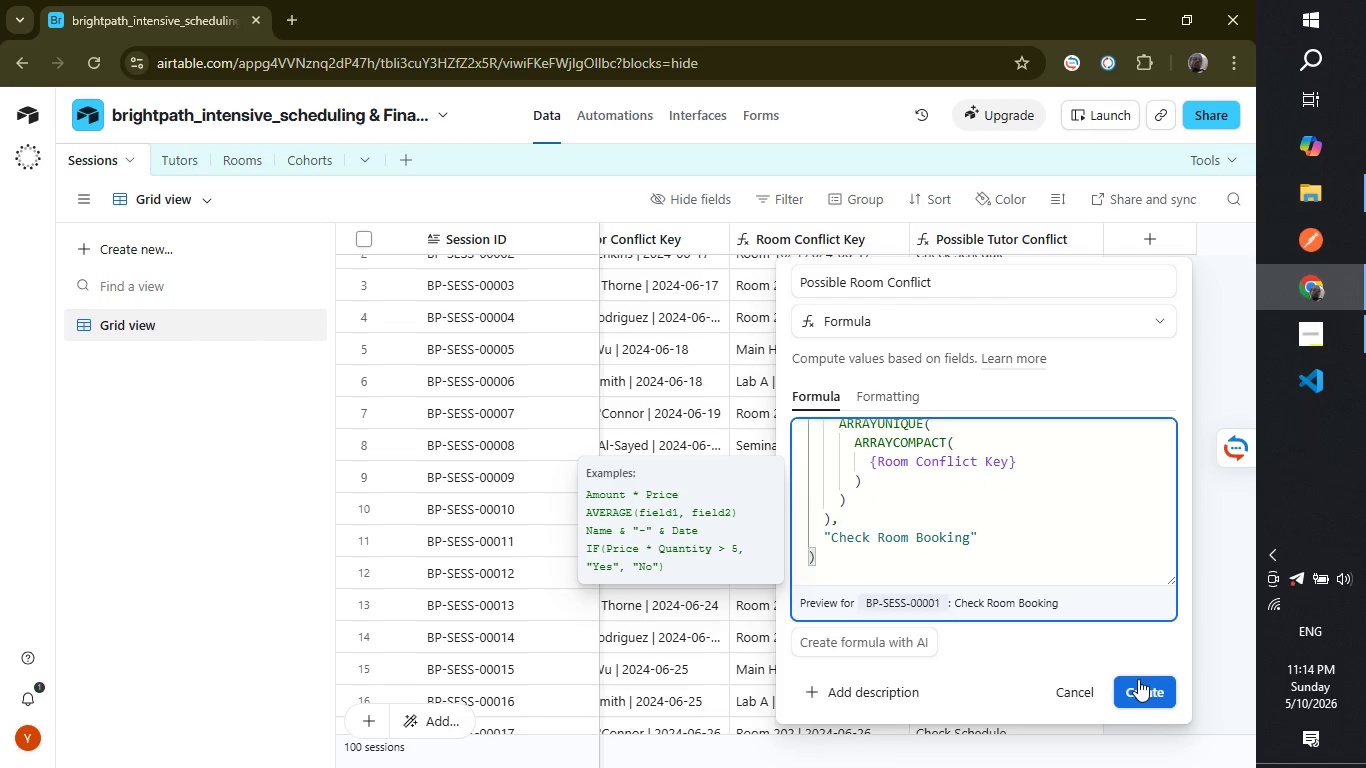 
left_click([1138, 684])
 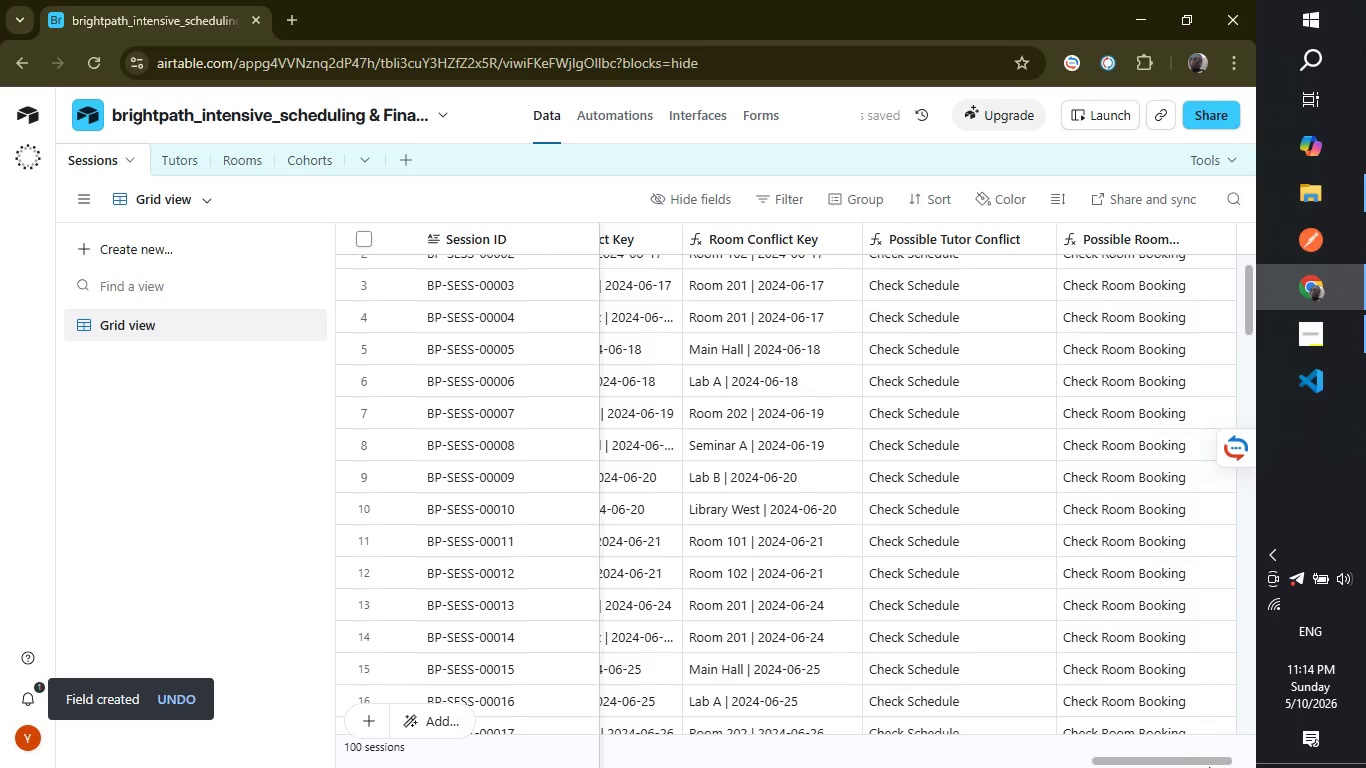 
wait(10.98)
 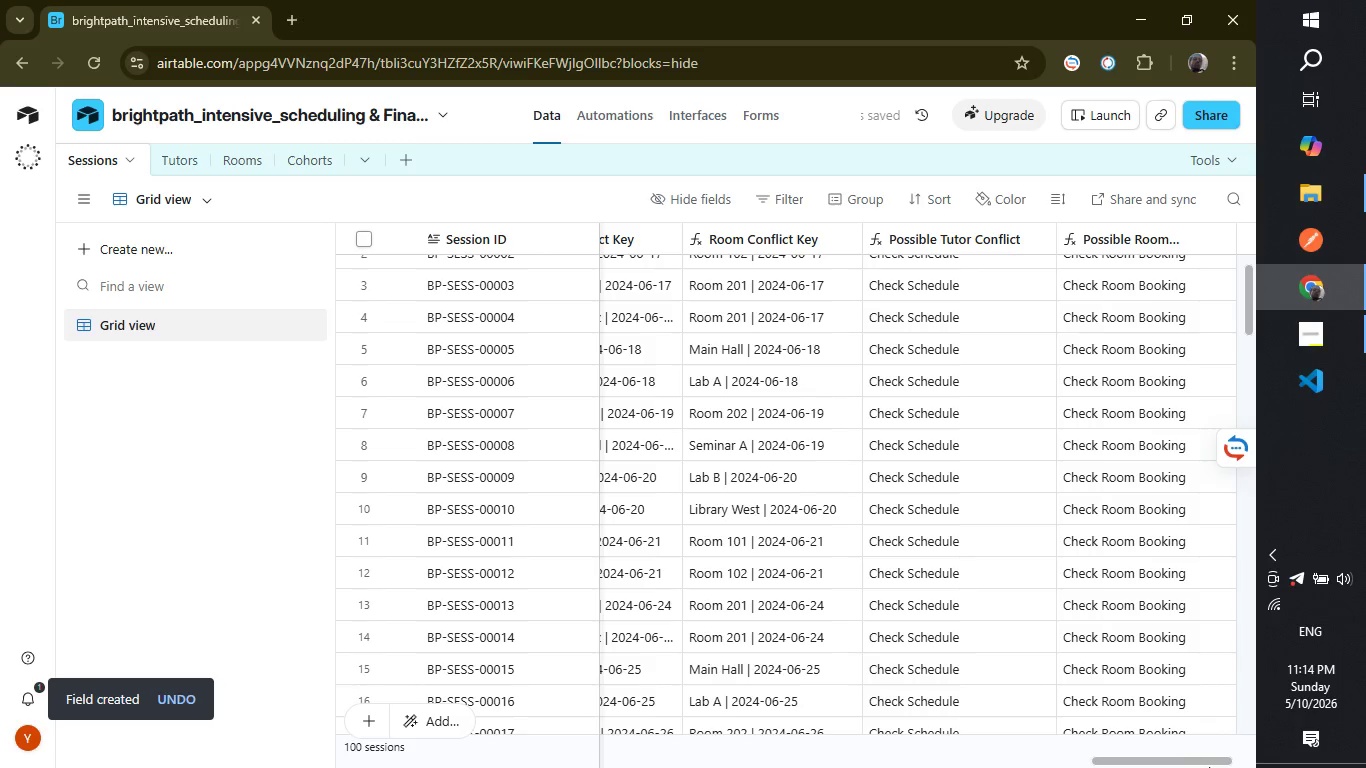 
left_click_drag(start_coordinate=[1140, 759], to_coordinate=[1187, 755])
 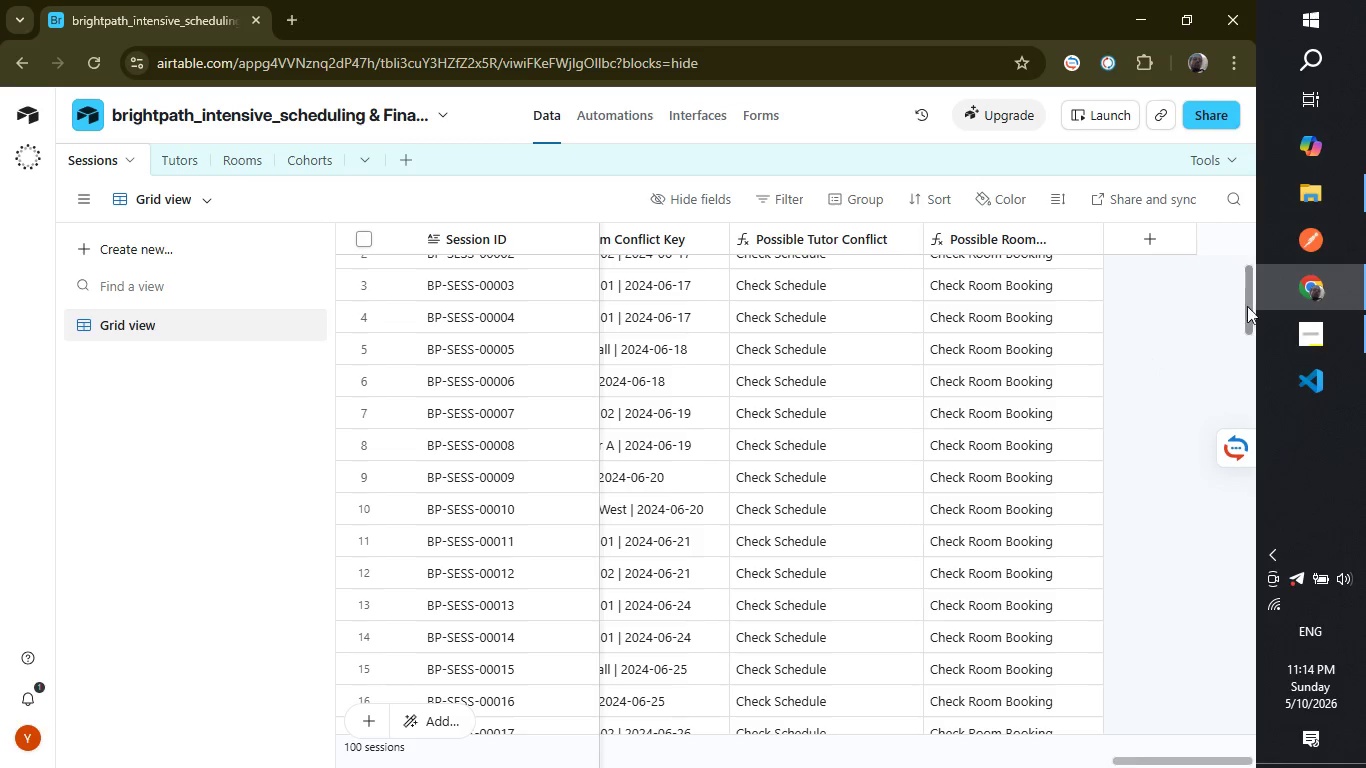 
left_click_drag(start_coordinate=[1251, 306], to_coordinate=[1251, 257])
 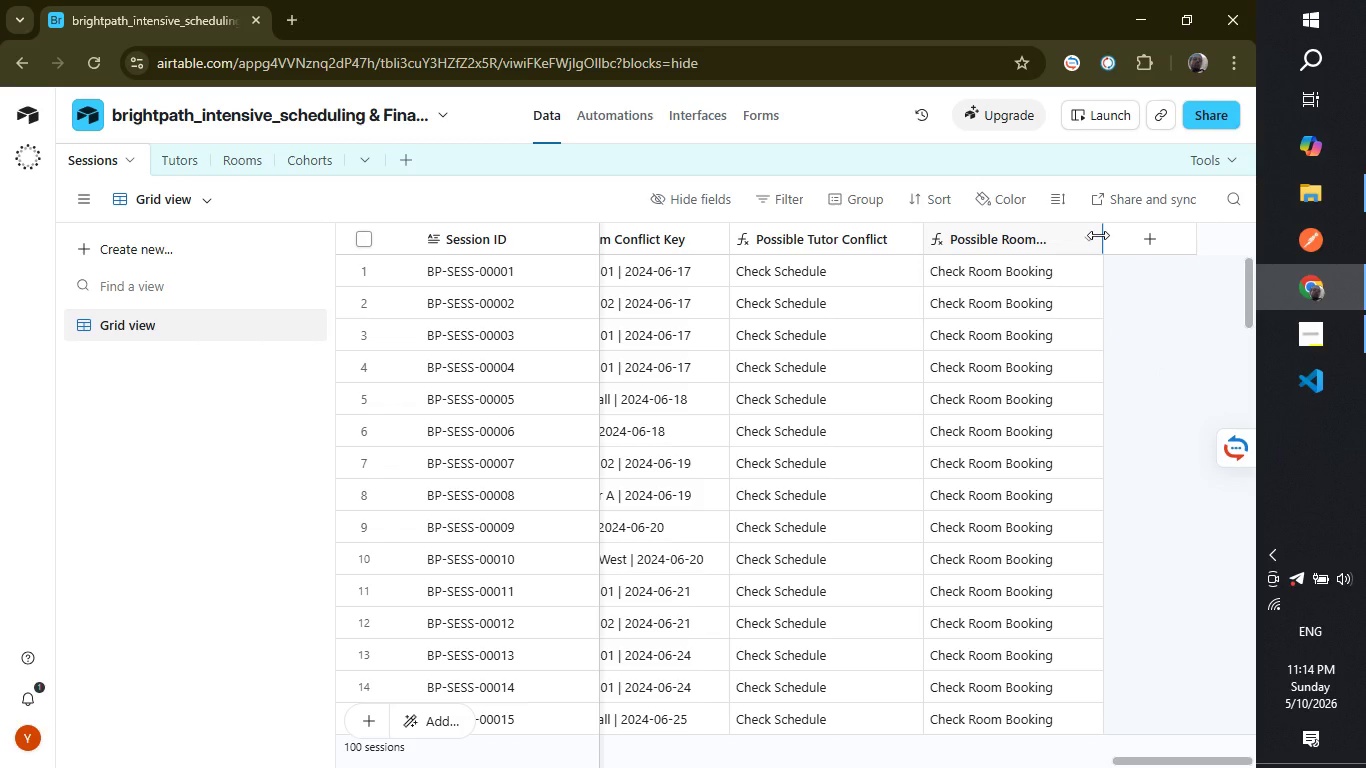 
left_click_drag(start_coordinate=[1098, 235], to_coordinate=[1145, 233])
 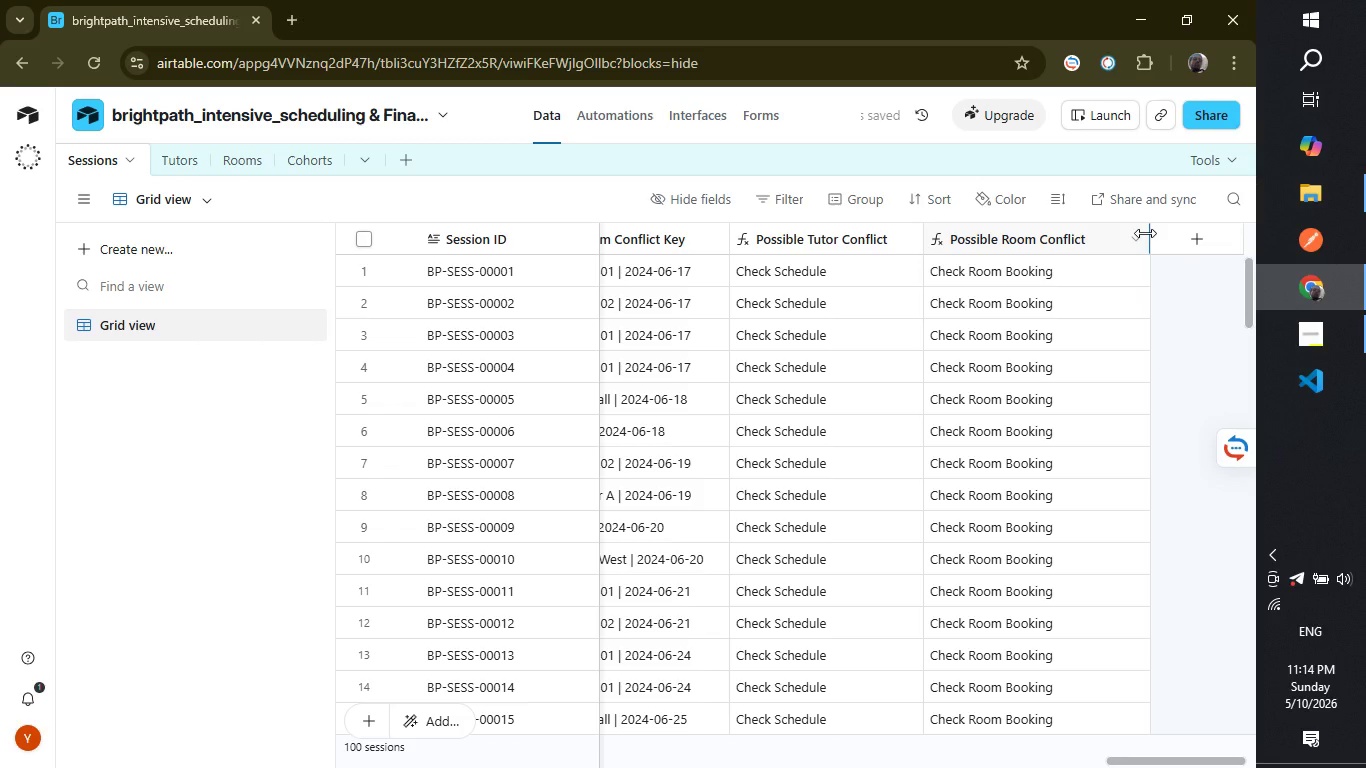 
wait(8.05)
 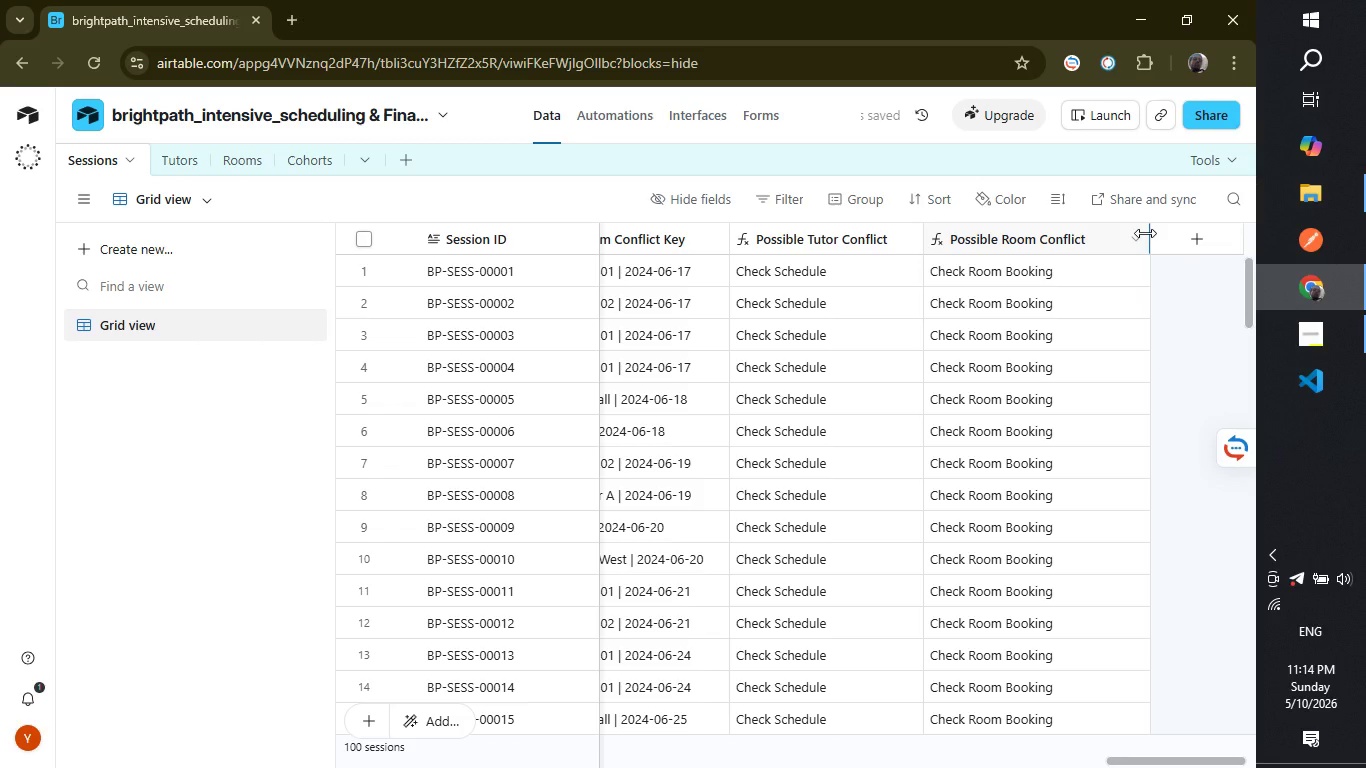 
left_click_drag(start_coordinate=[1143, 760], to_coordinate=[1175, 749])
 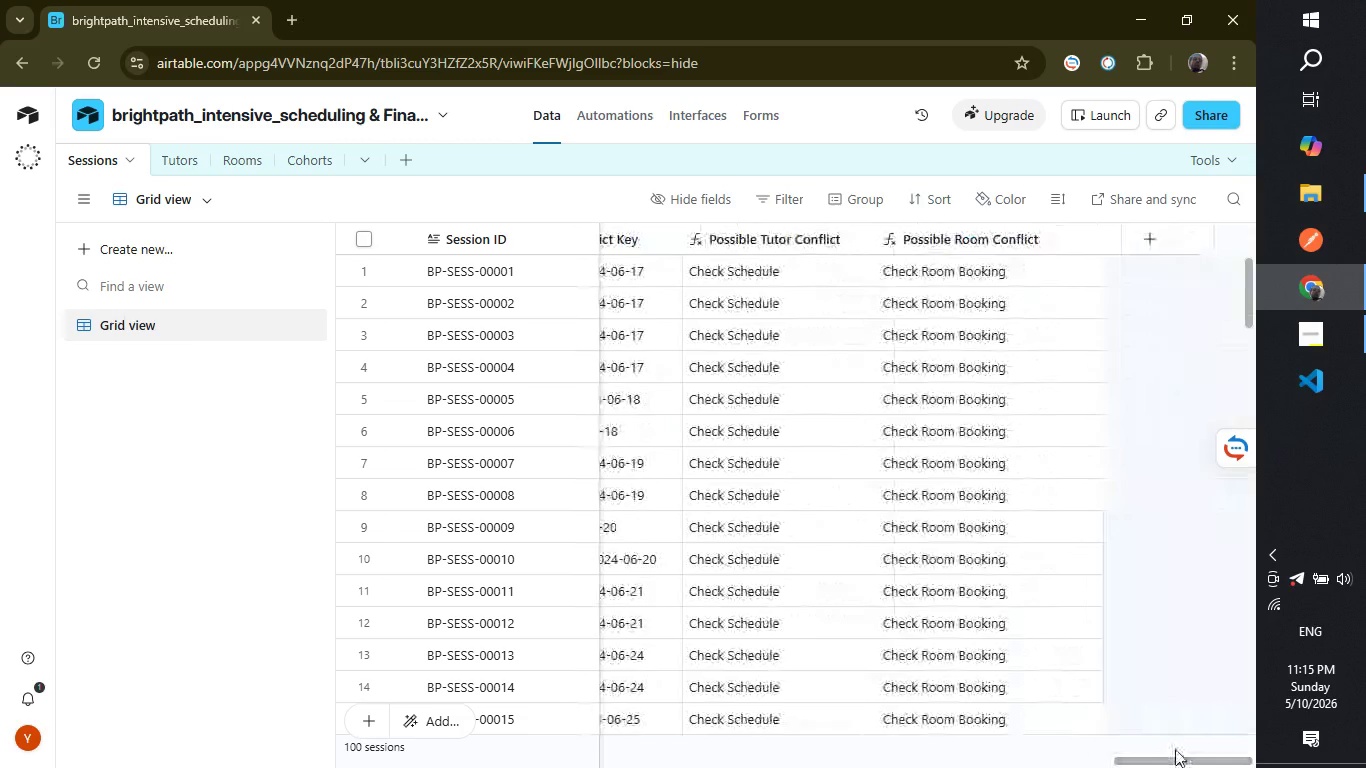 
wait(14.09)
 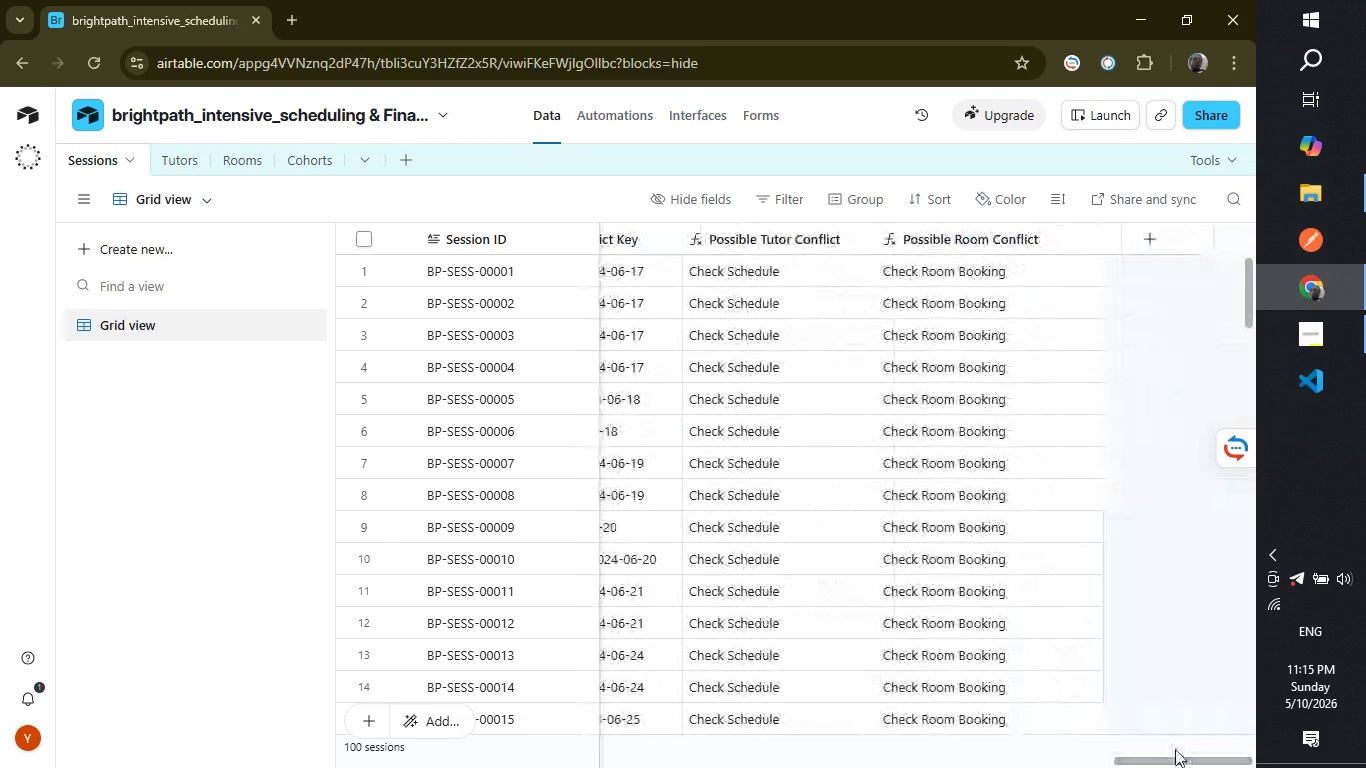 
left_click([158, 246])
 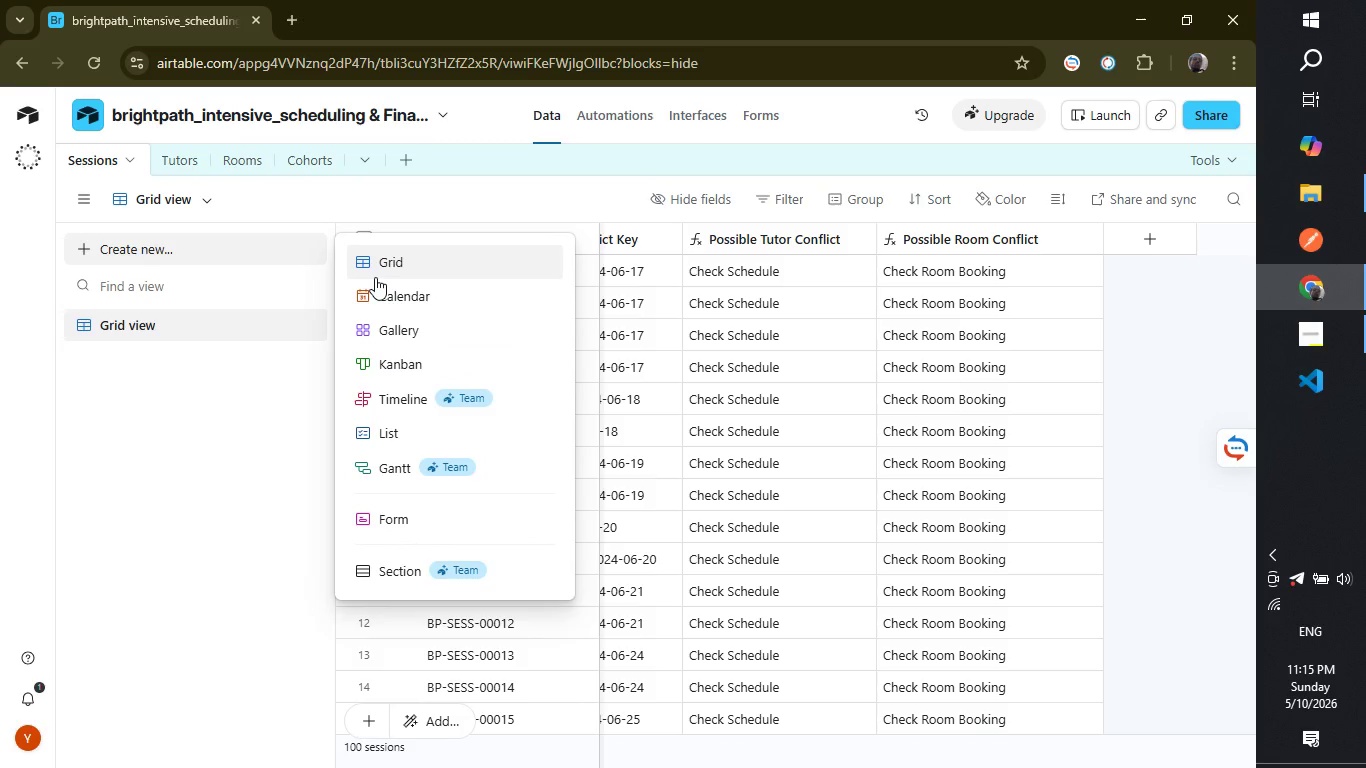 
wait(5.78)
 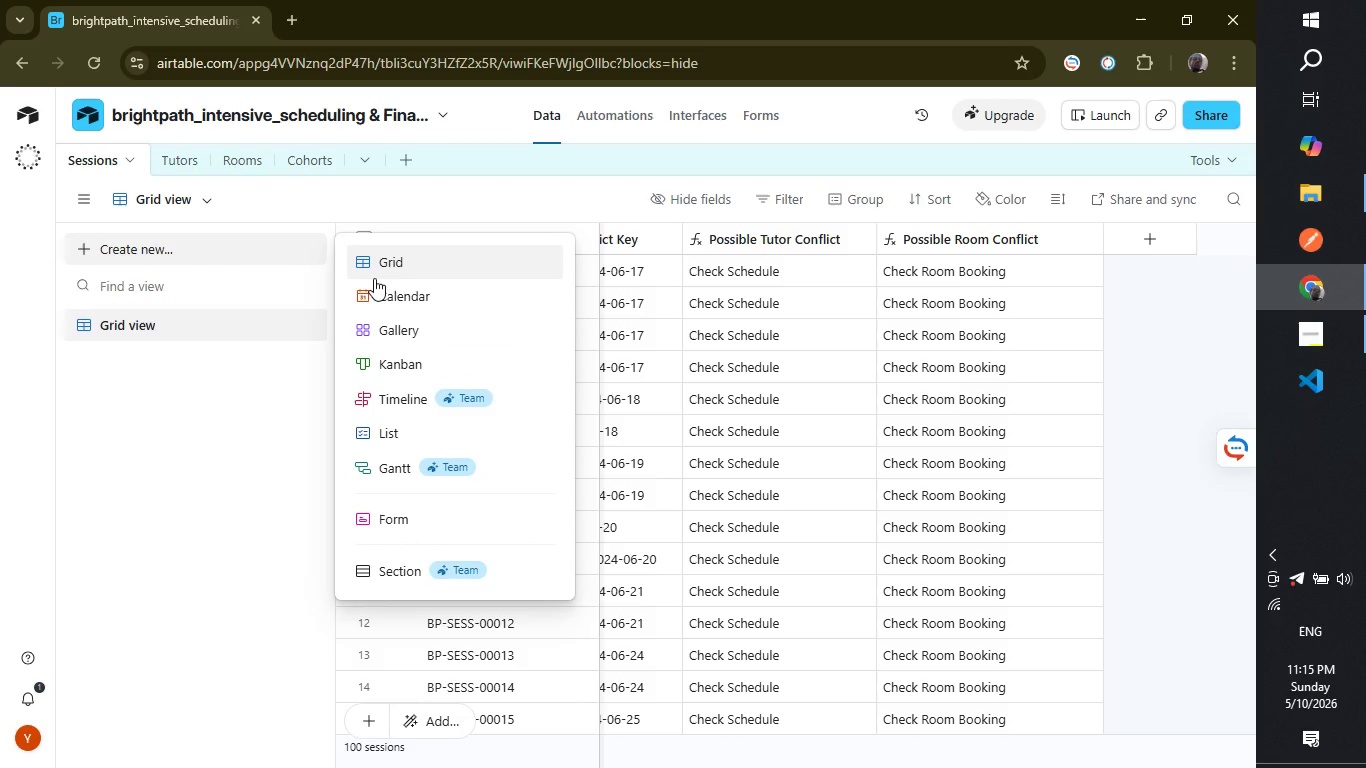 
left_click([377, 276])
 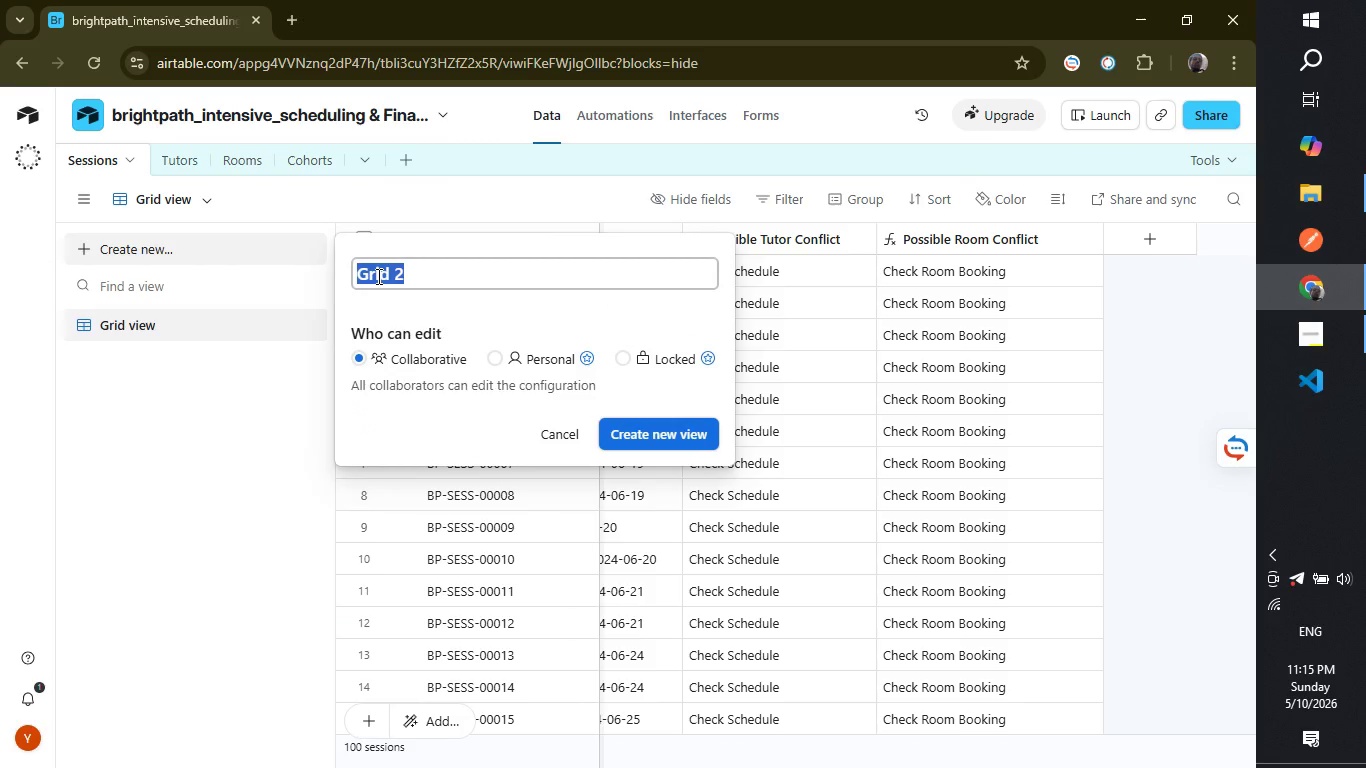 
wait(7.0)
 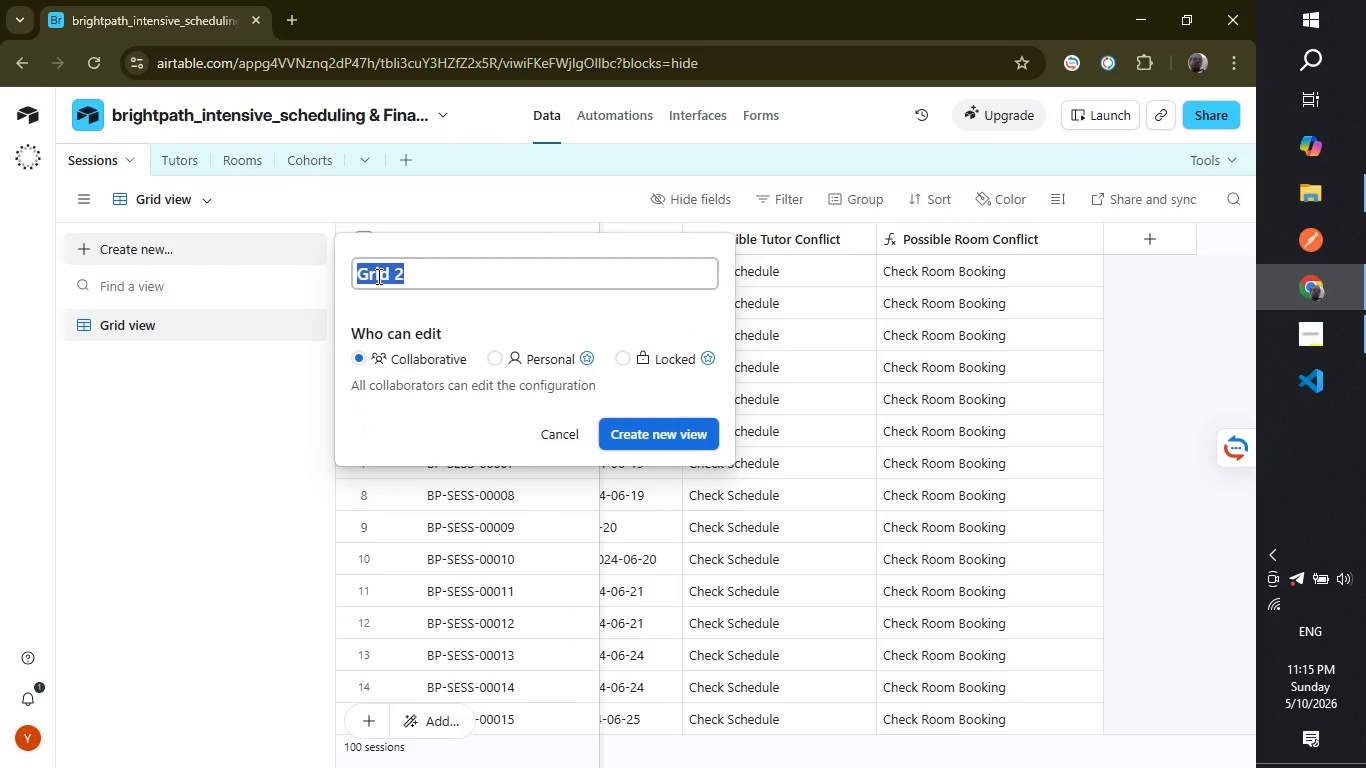 
type(Tutor Conflict Shield)
 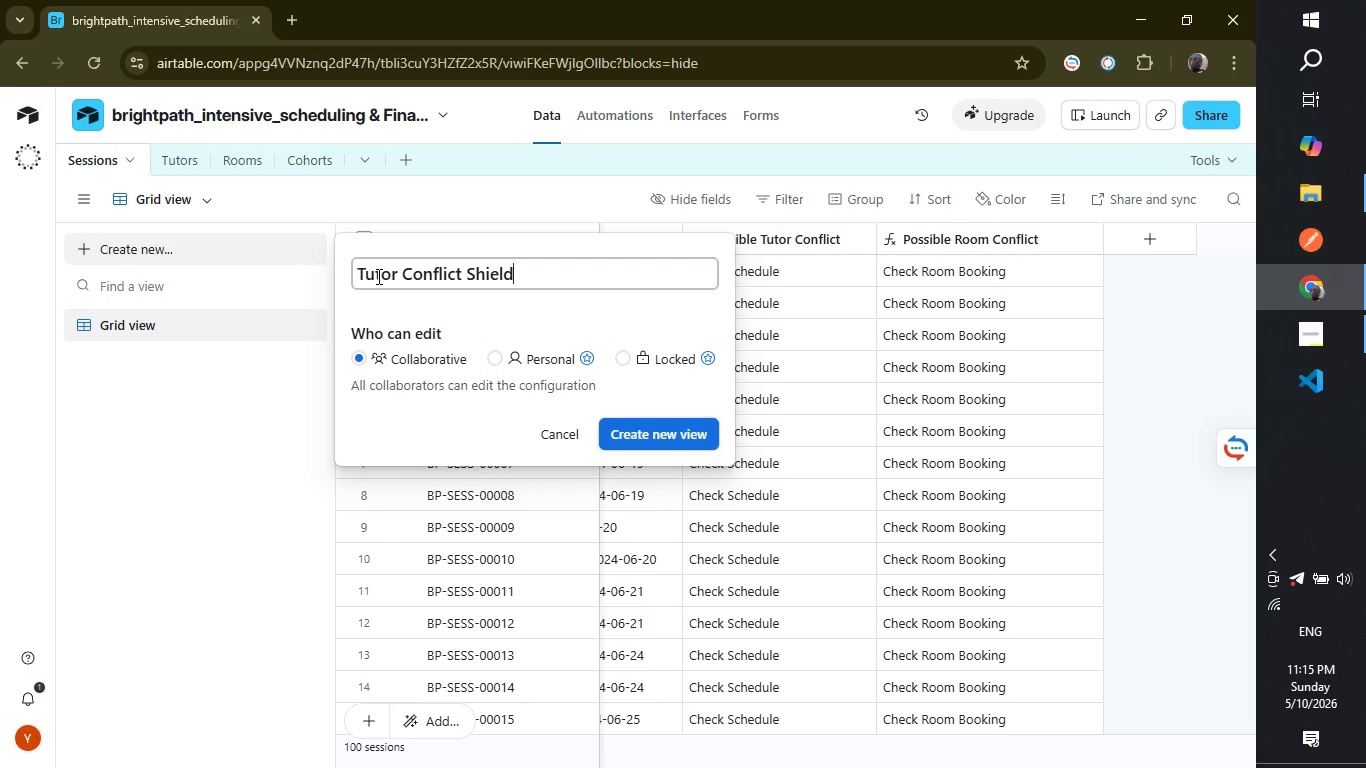 
wait(8.06)
 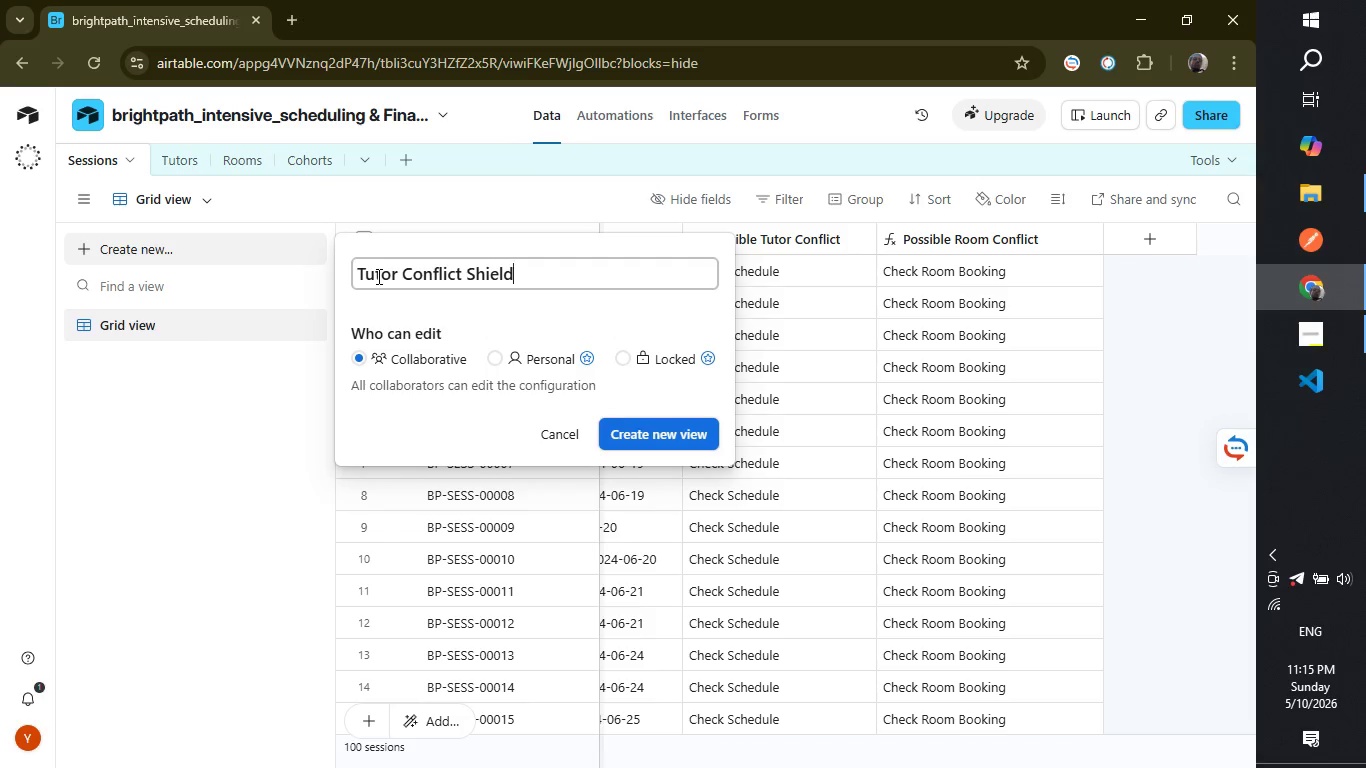 
left_click([649, 432])
 